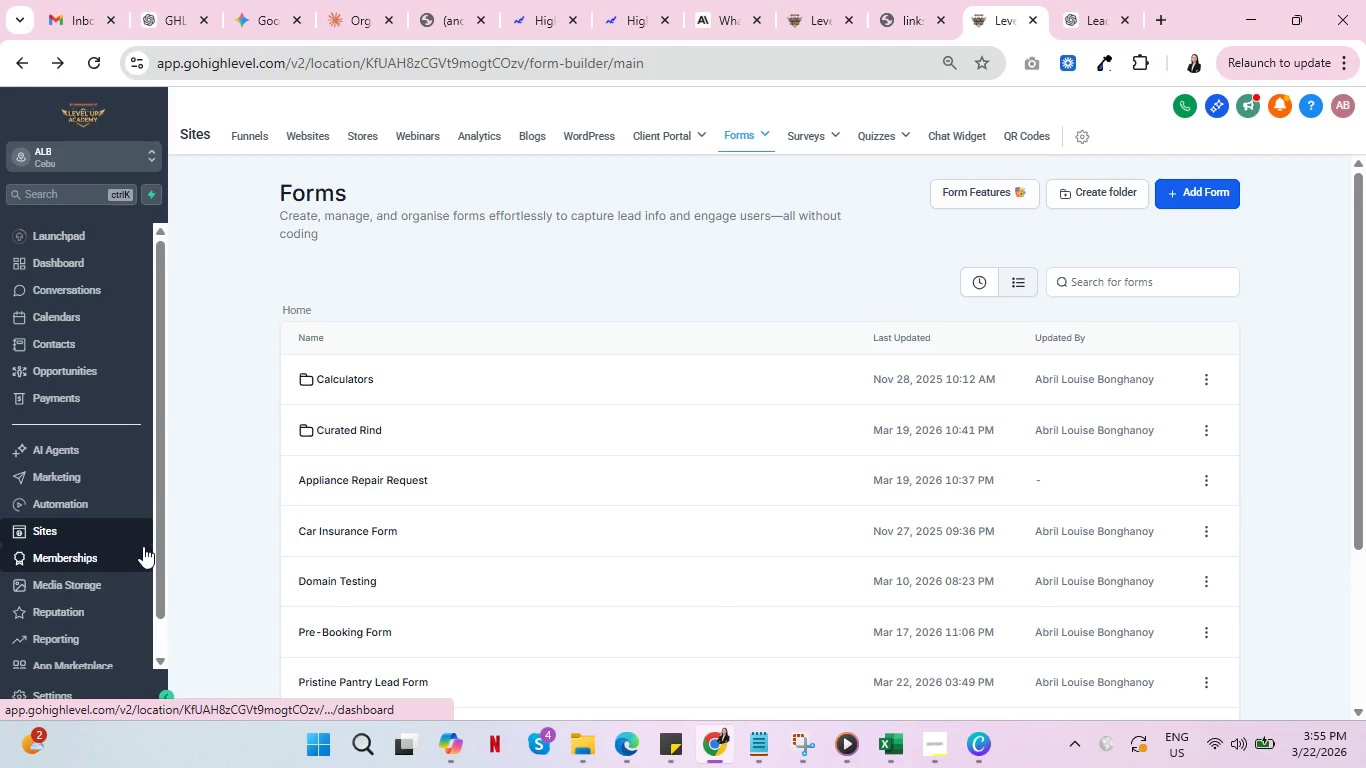 
scroll: coordinate [405, 513], scroll_direction: down, amount: 1.0
 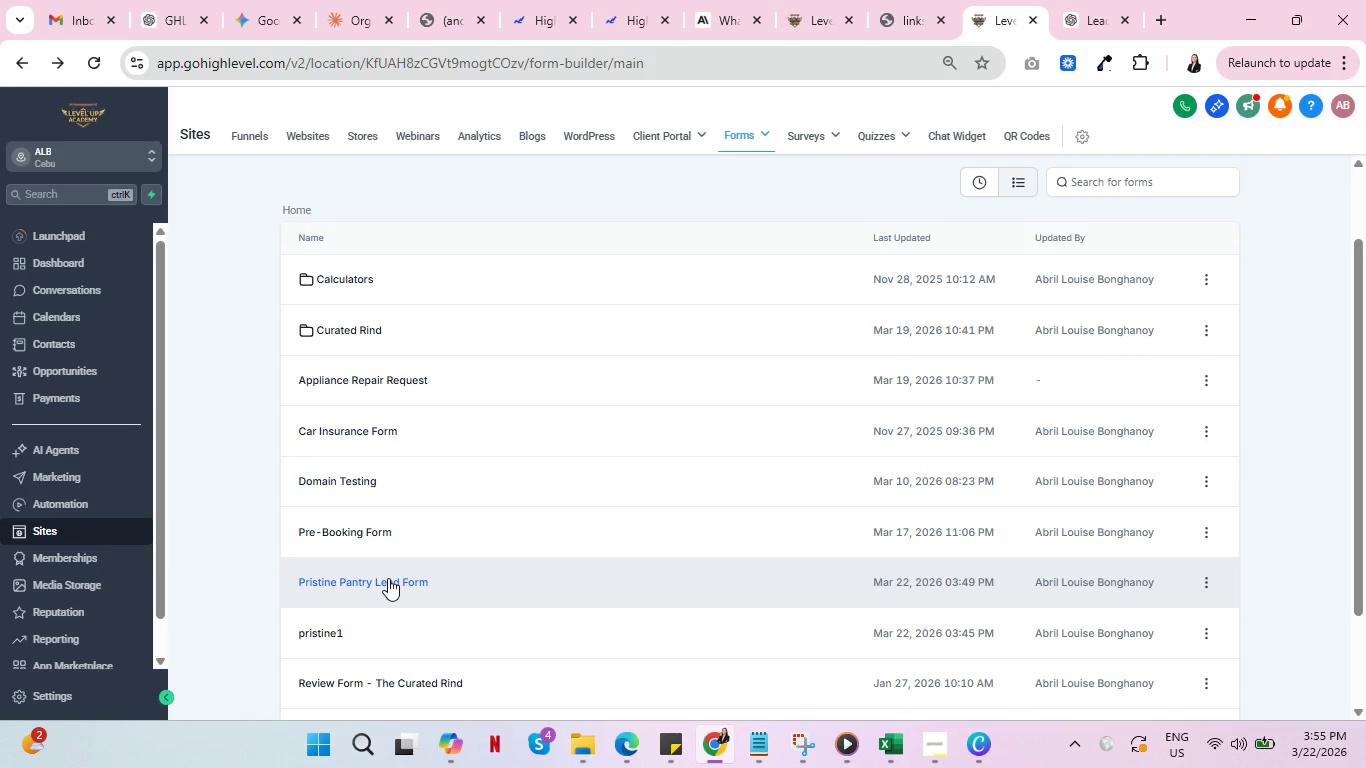 
left_click([388, 578])
 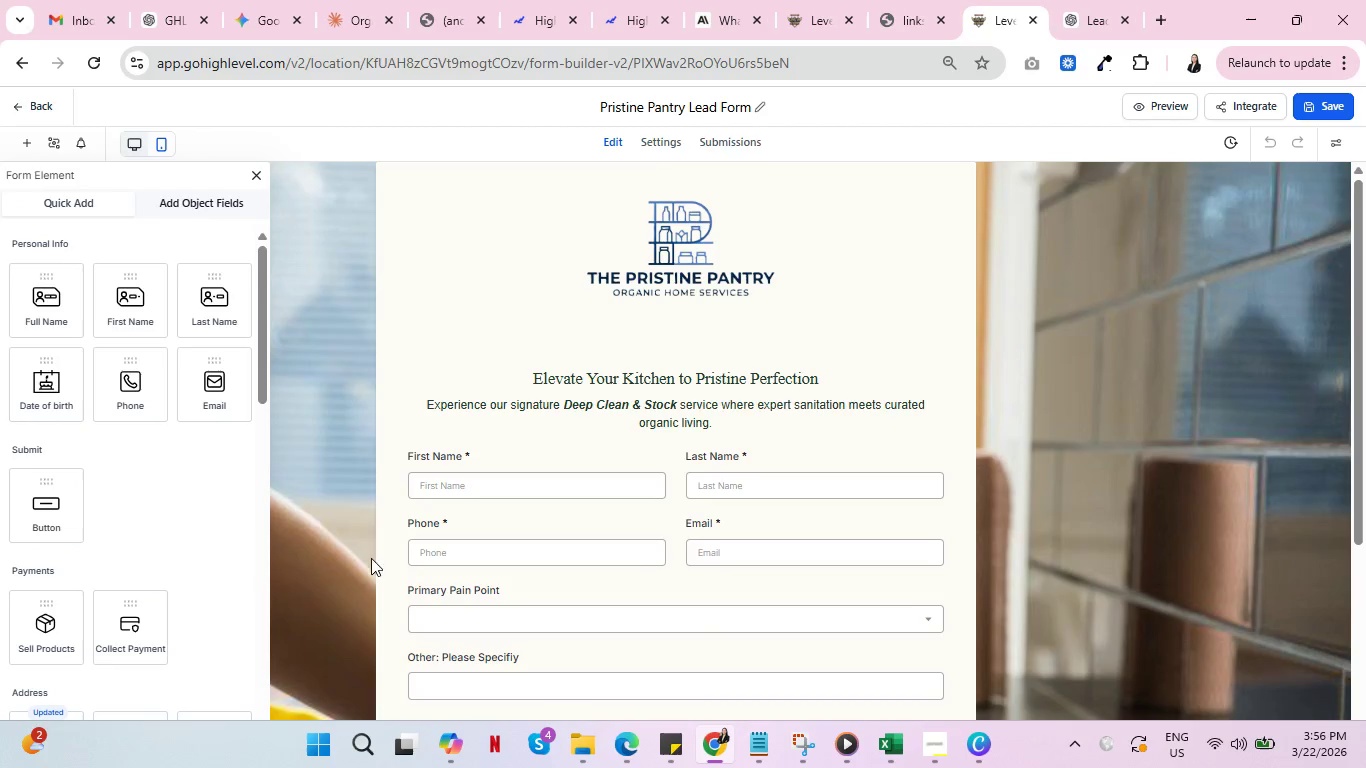 
wait(6.25)
 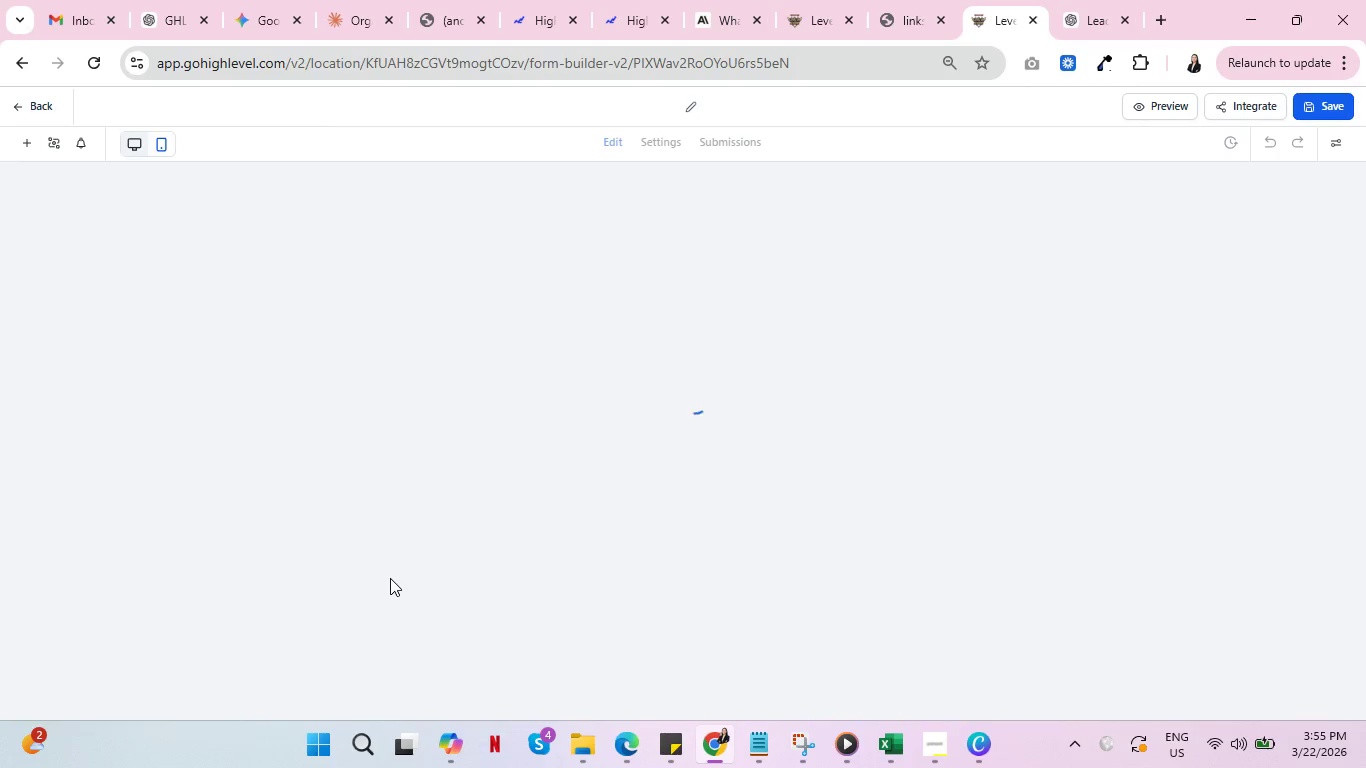 
hold_key(key=ControlLeft, duration=1.24)
scroll: coordinate [770, 343], scroll_direction: up, amount: 7.0
 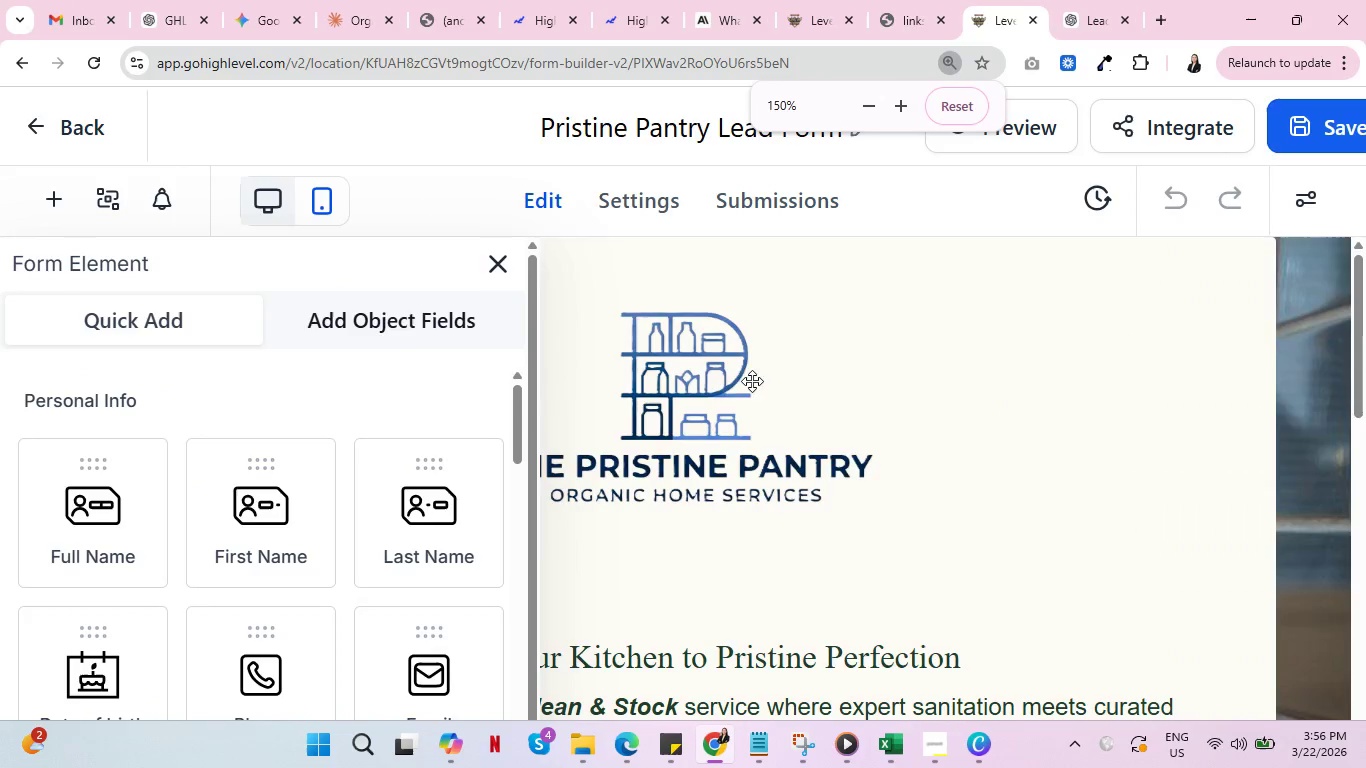 
hold_key(key=ControlLeft, duration=1.52)
scroll: coordinate [752, 389], scroll_direction: down, amount: 1.0
 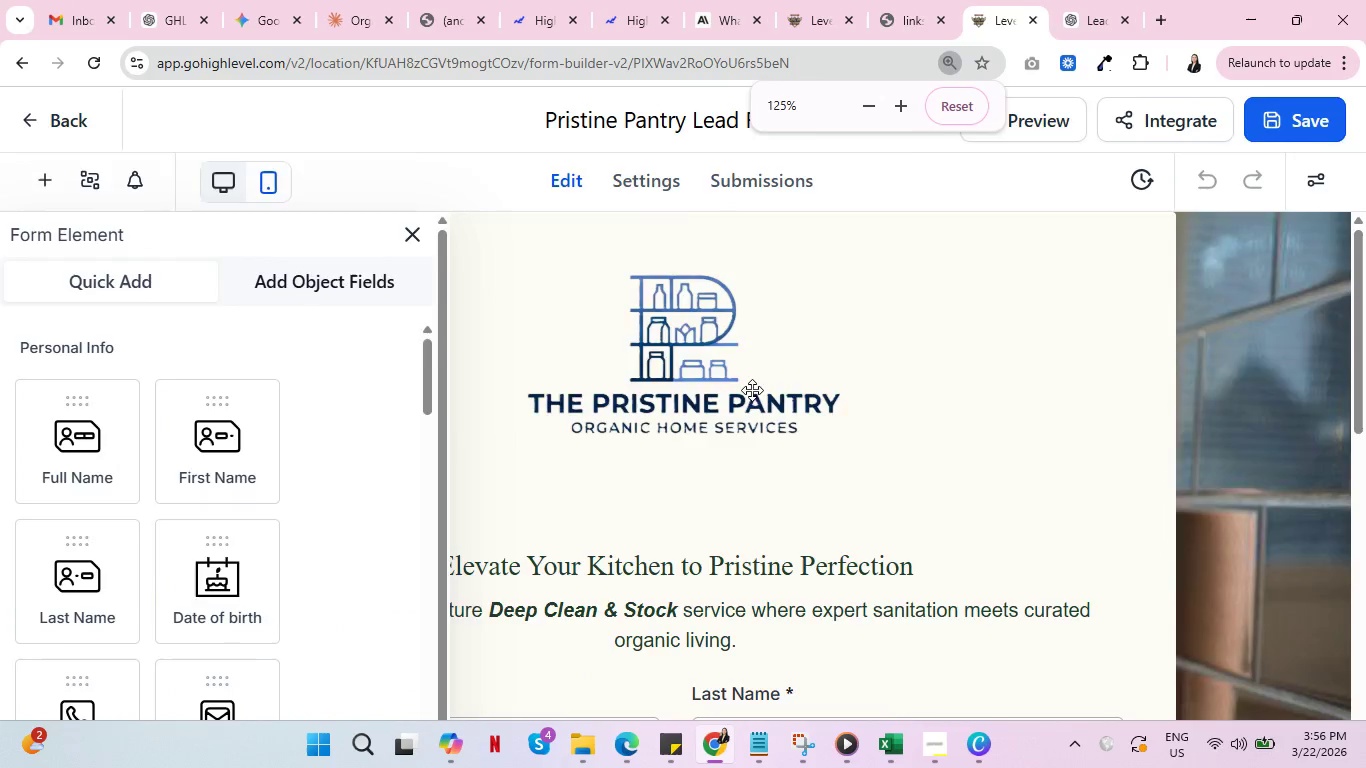 
scroll: coordinate [752, 390], scroll_direction: up, amount: 1.0
 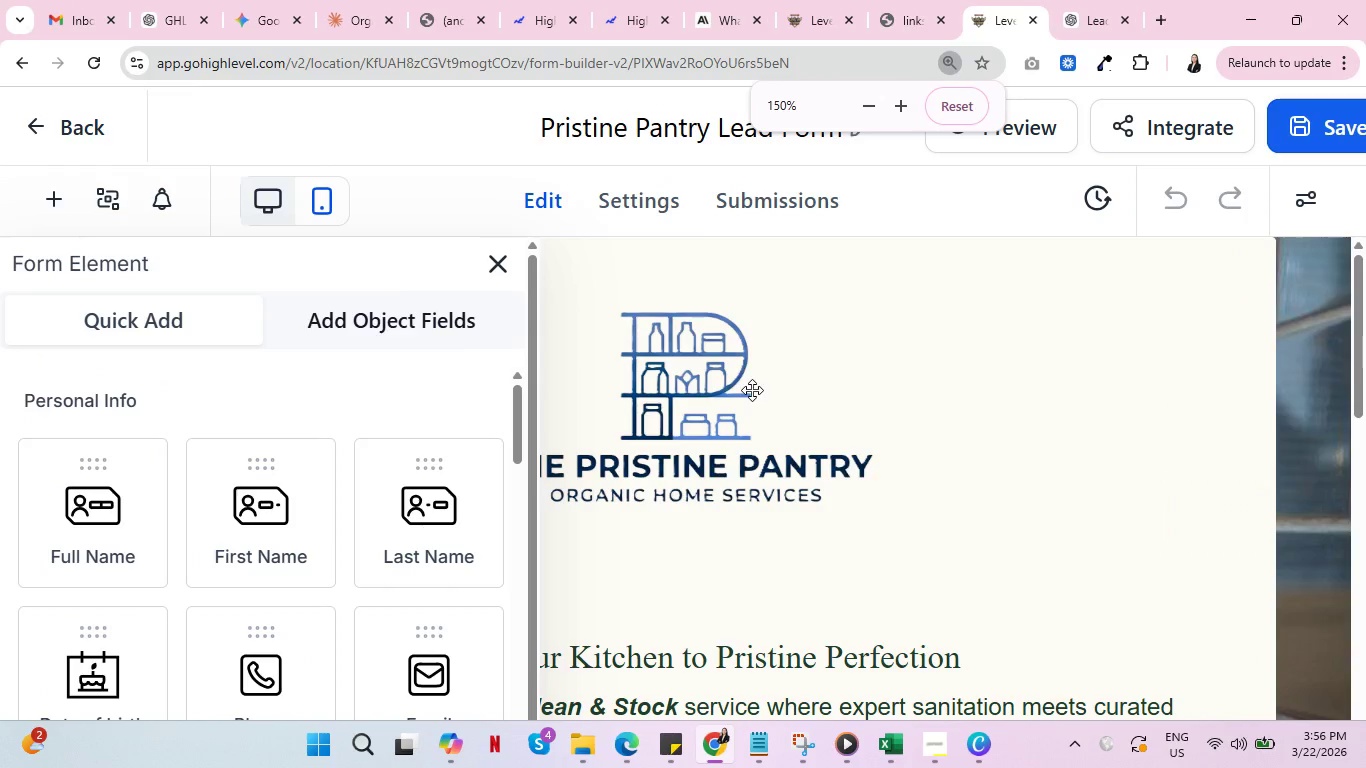 
key(Control+ControlLeft)
 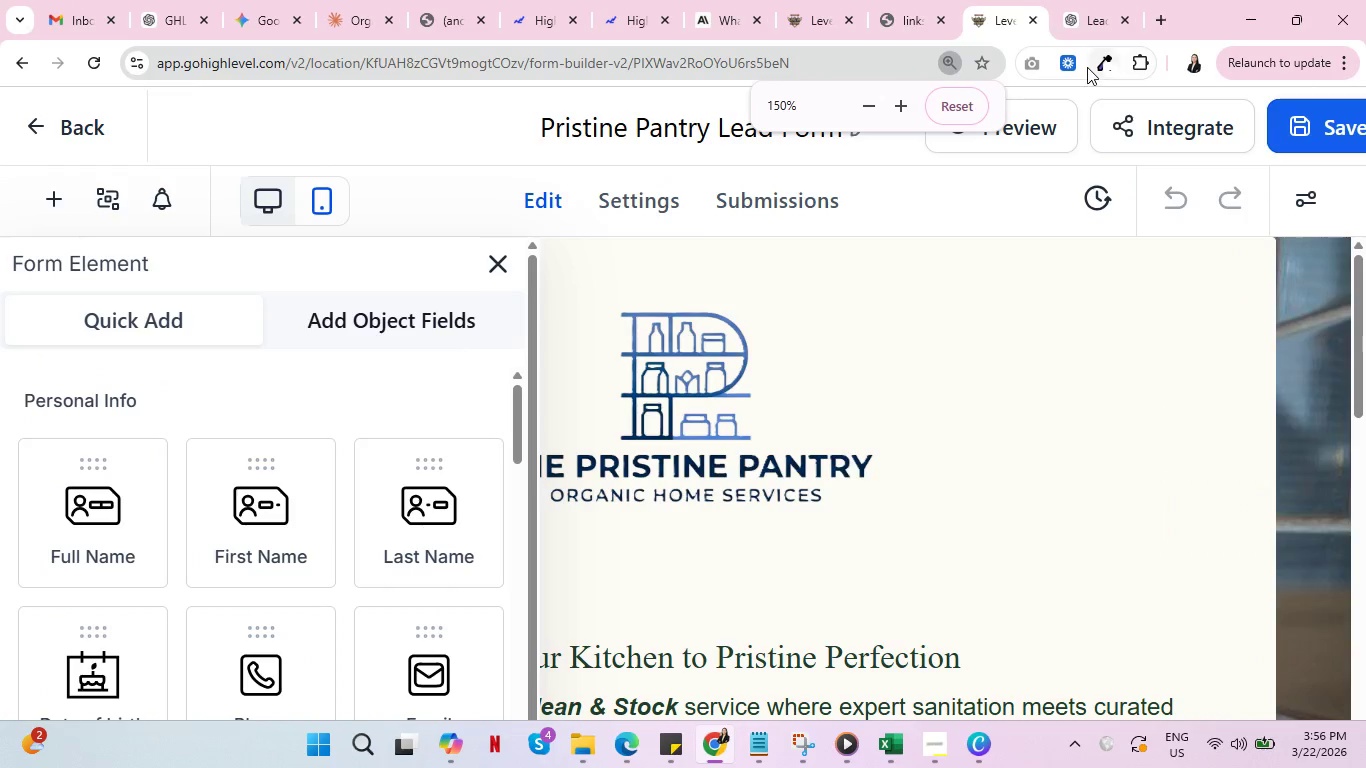 
left_click([1101, 67])
 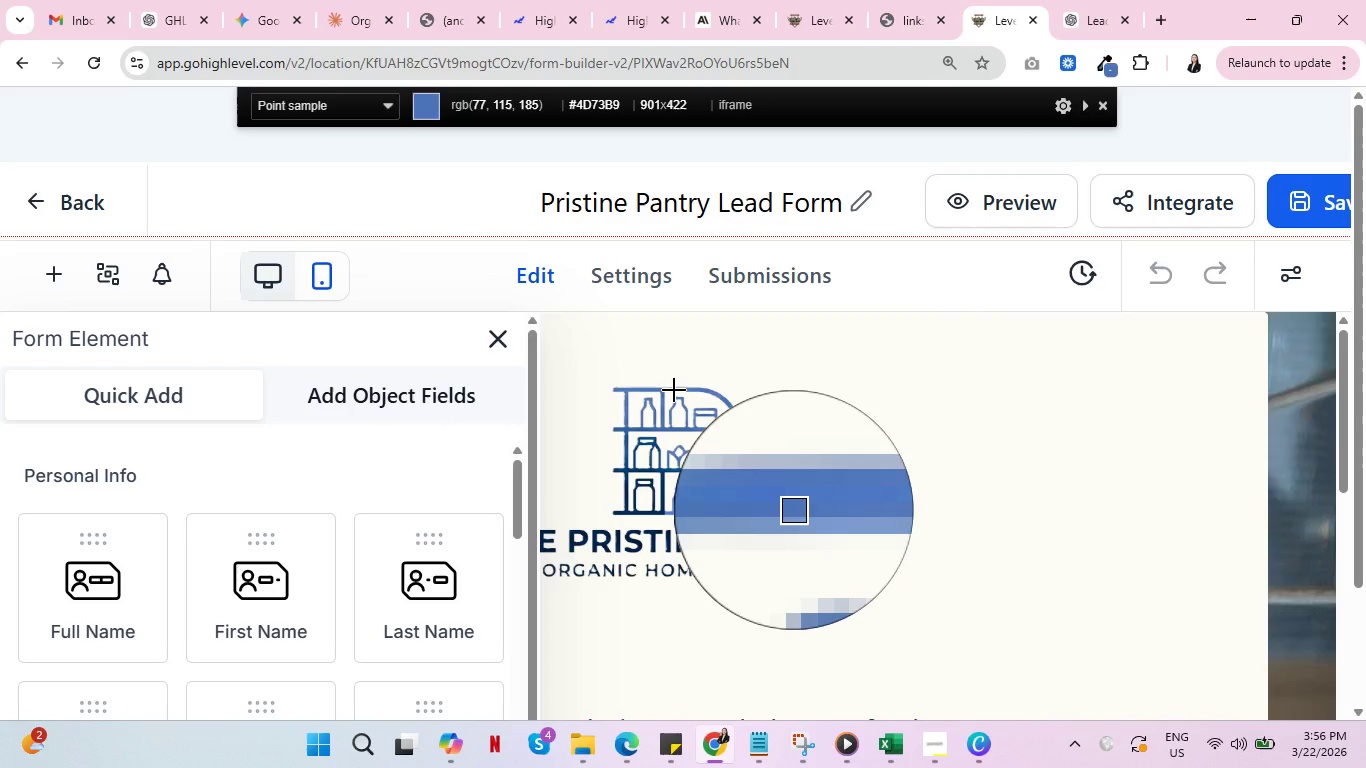 
wait(5.62)
 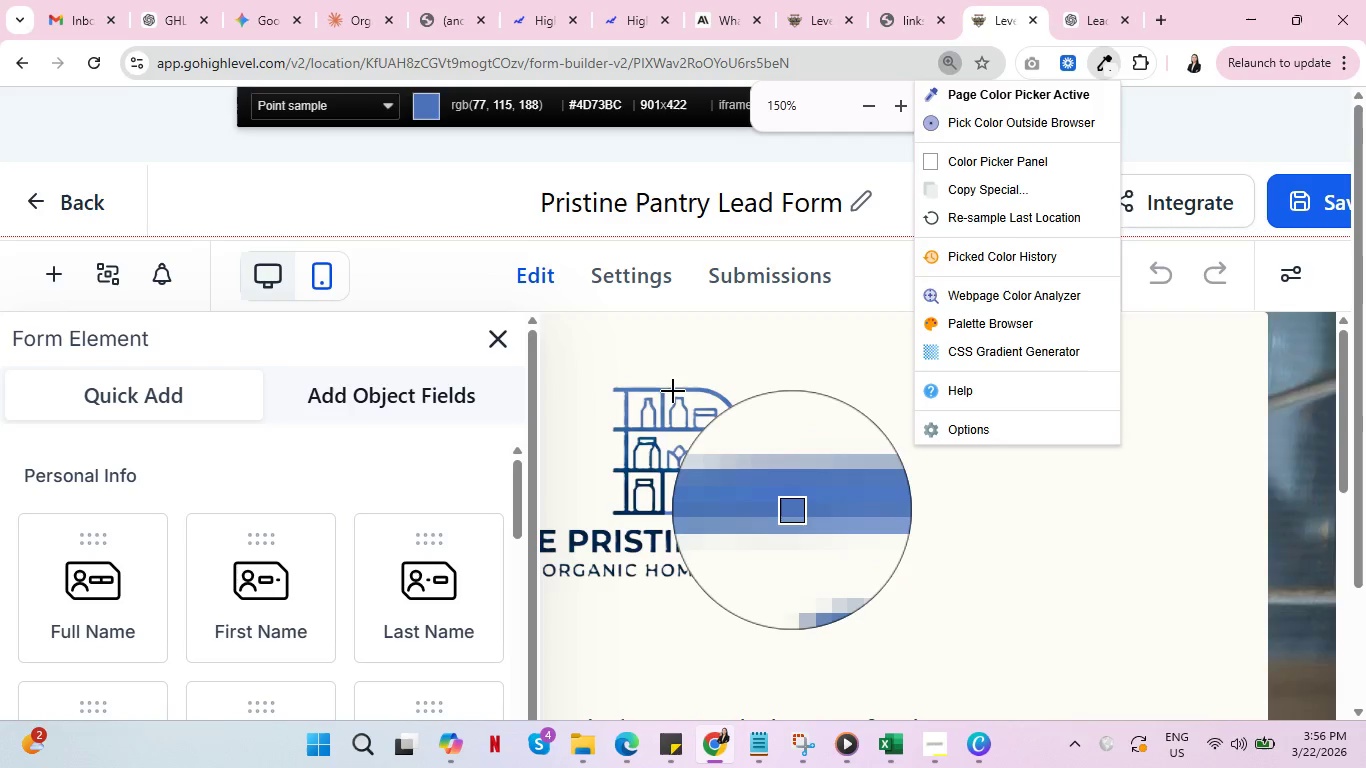 
left_click([672, 389])
 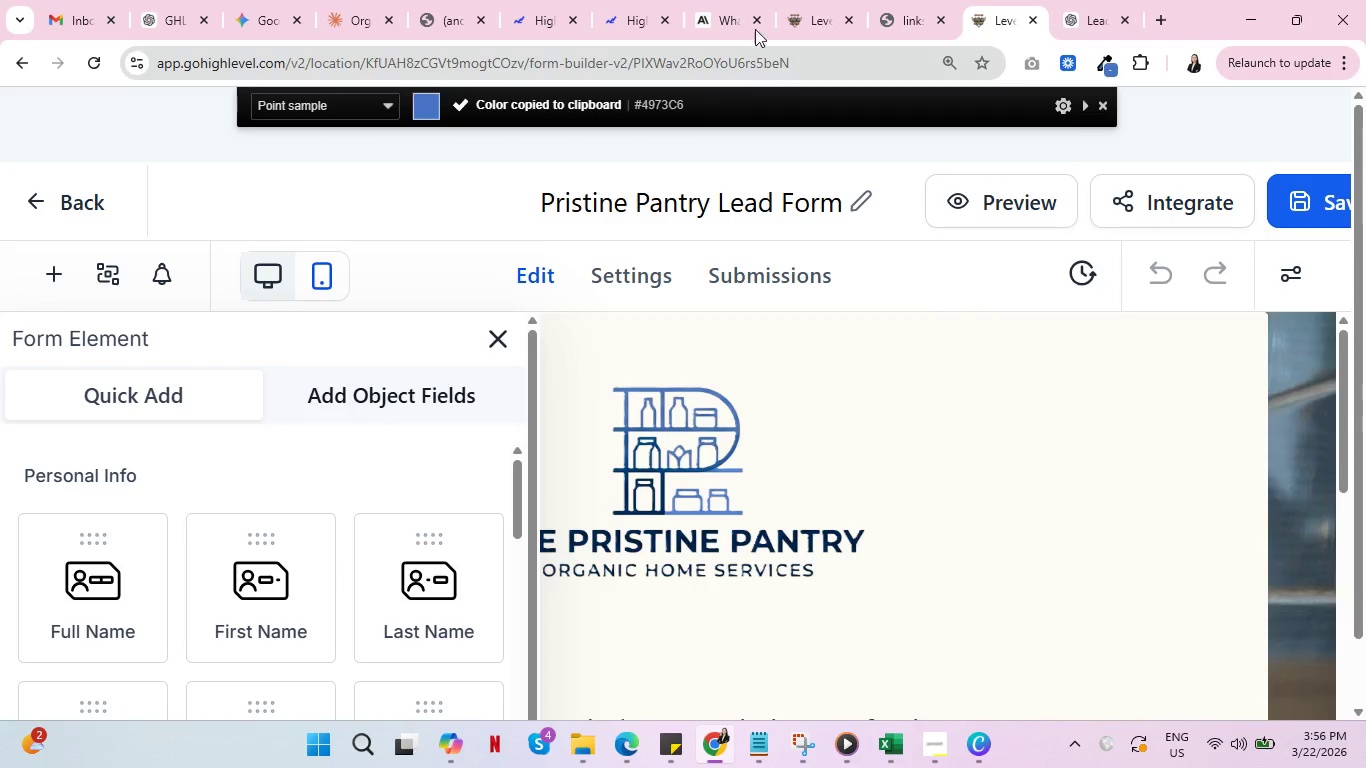 
left_click([805, 0])
 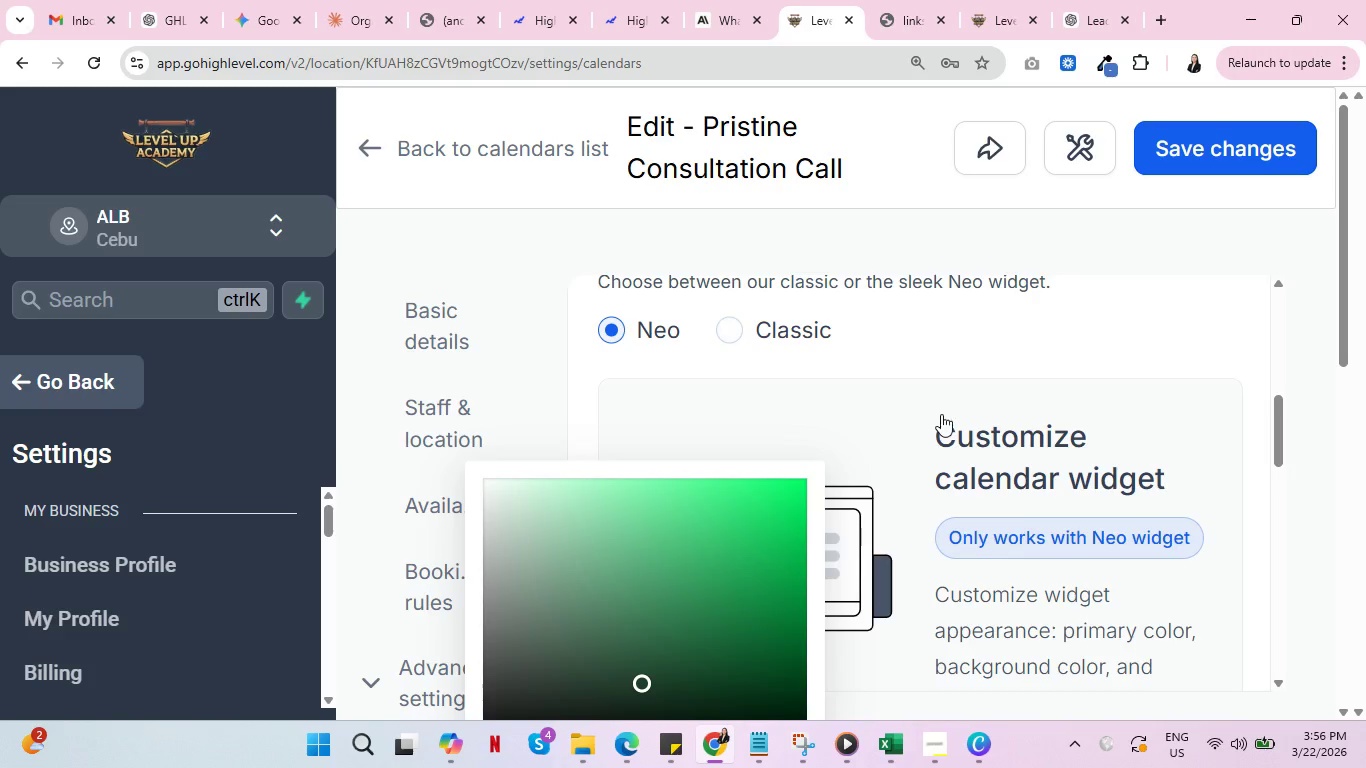 
hold_key(key=ControlLeft, duration=1.5)
scroll: coordinate [915, 410], scroll_direction: down, amount: 2.0
 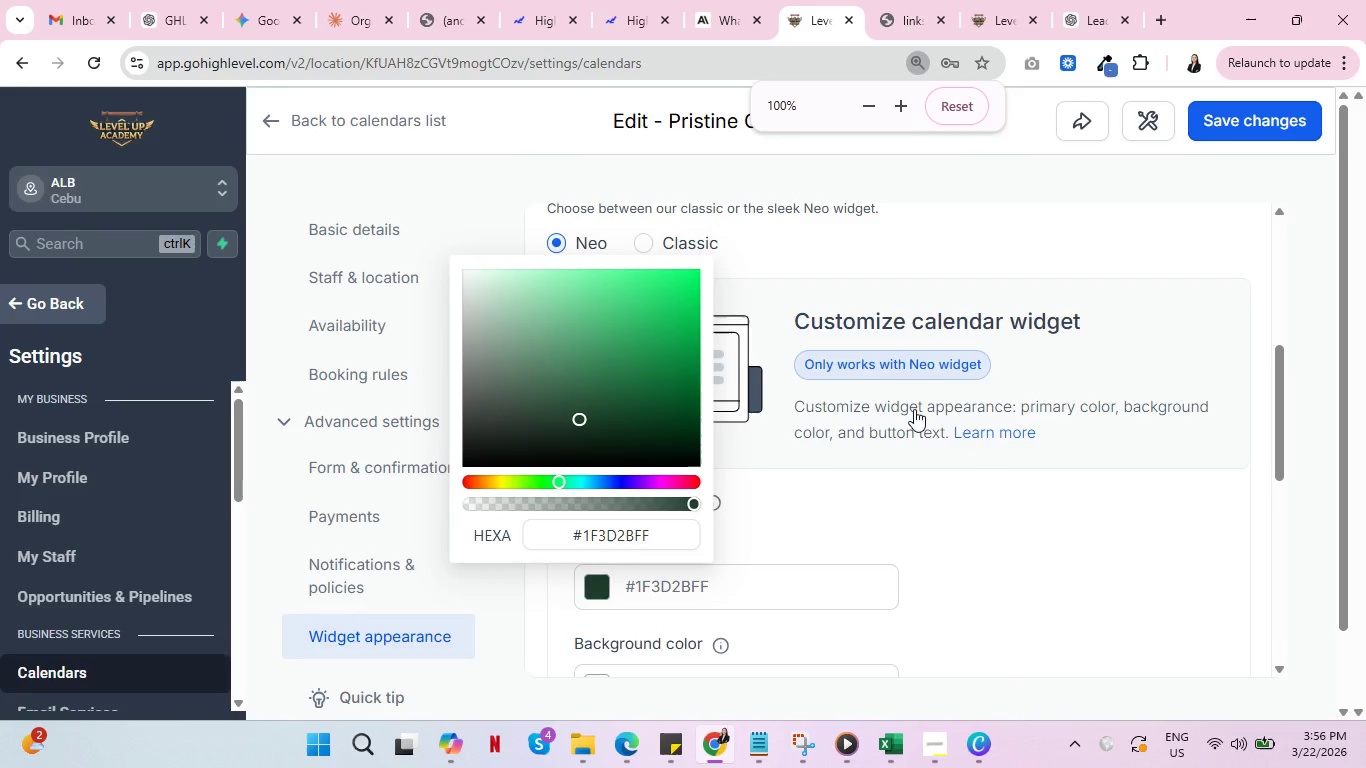 
hold_key(key=ControlLeft, duration=1.5)
 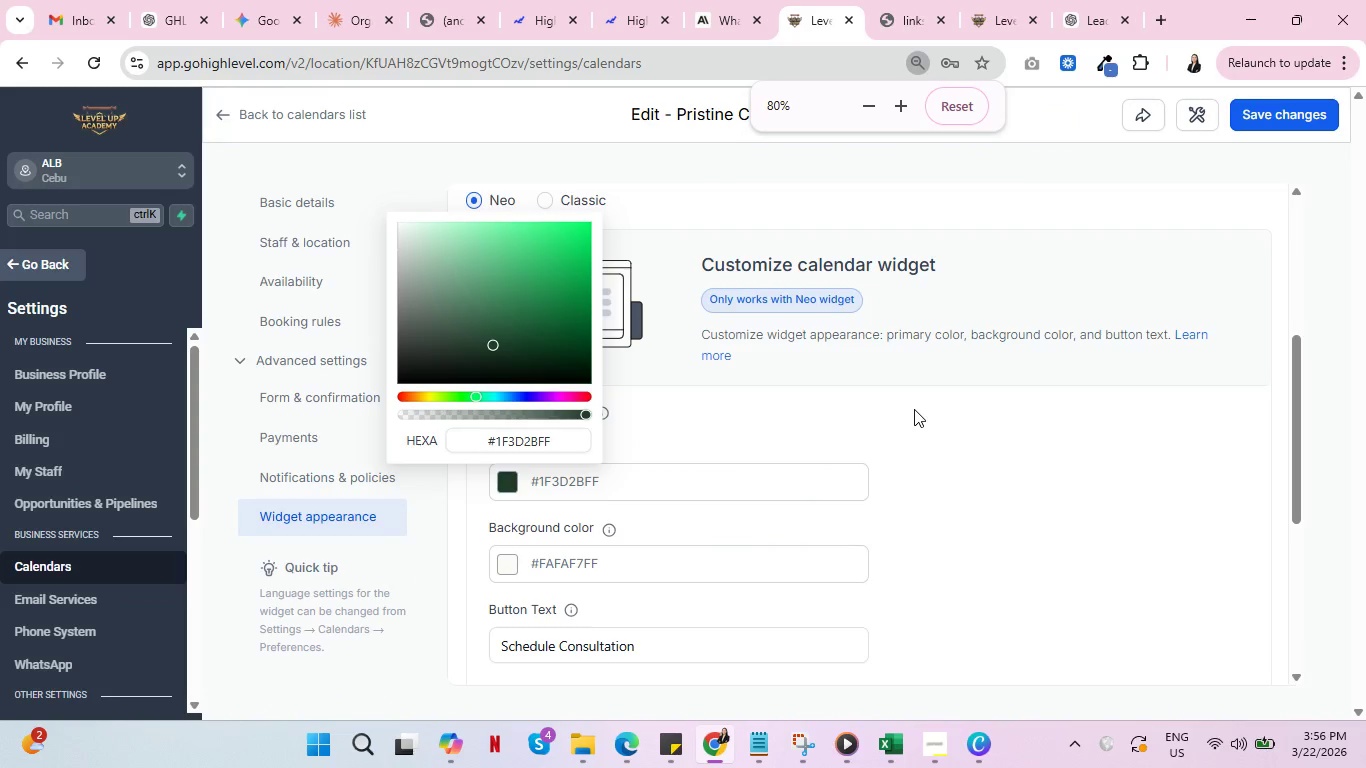 
scroll: coordinate [914, 409], scroll_direction: down, amount: 2.0
 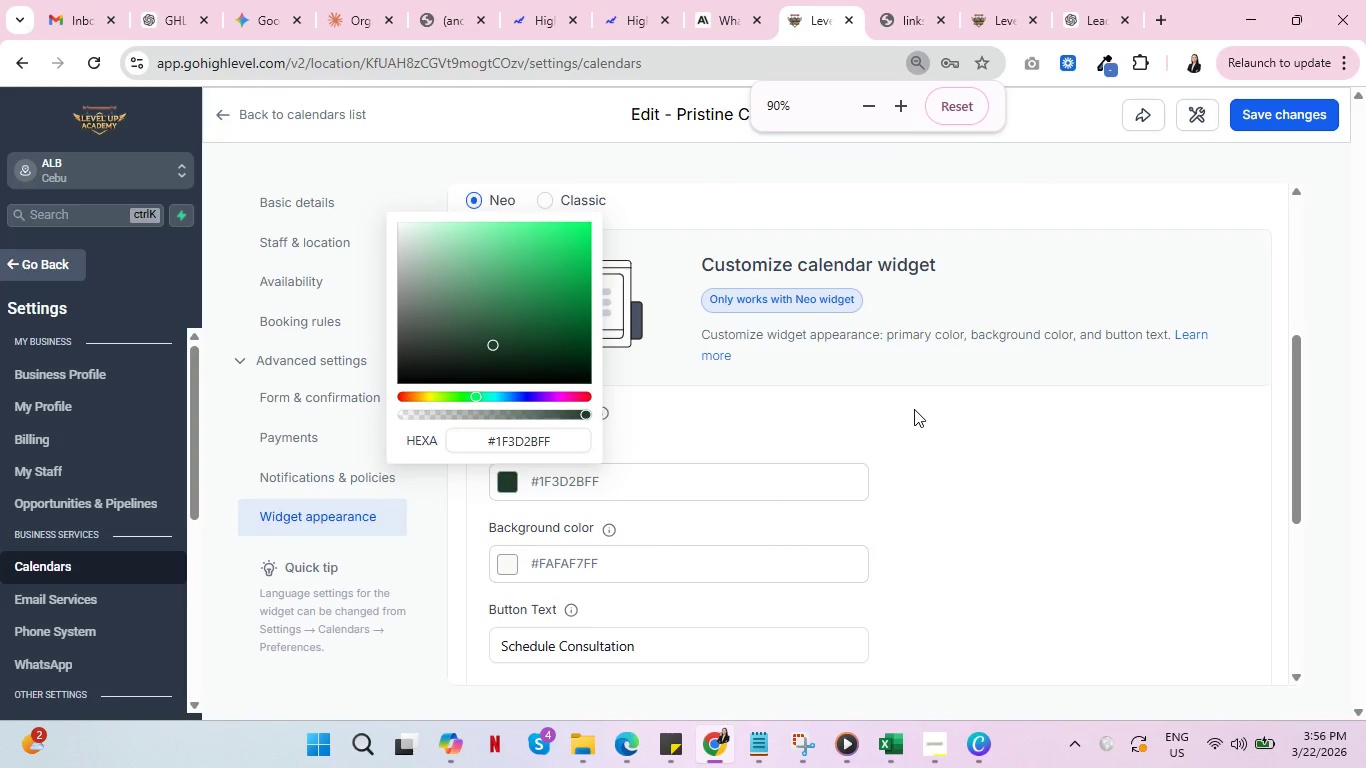 
hold_key(key=ControlLeft, duration=1.51)
scroll: coordinate [647, 507], scroll_direction: down, amount: 2.0
 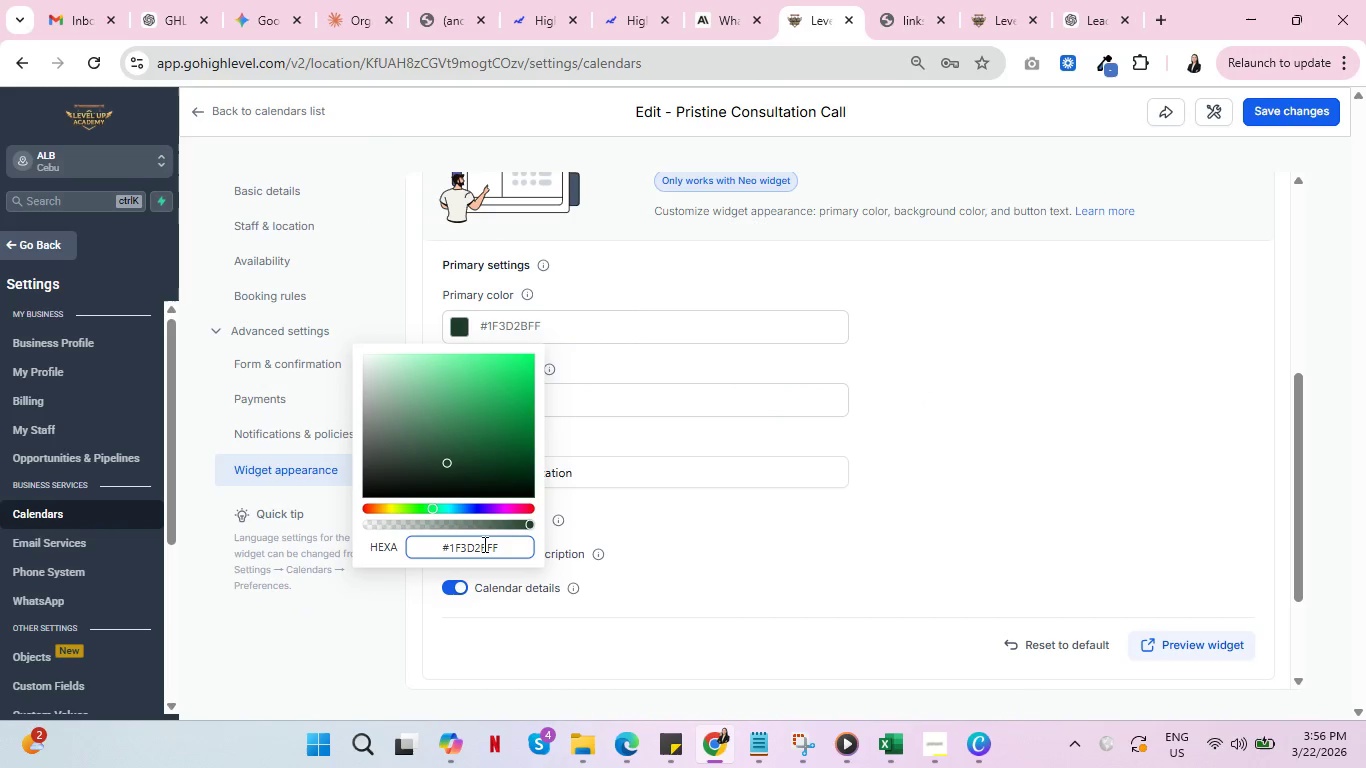 
double_click([483, 544])
 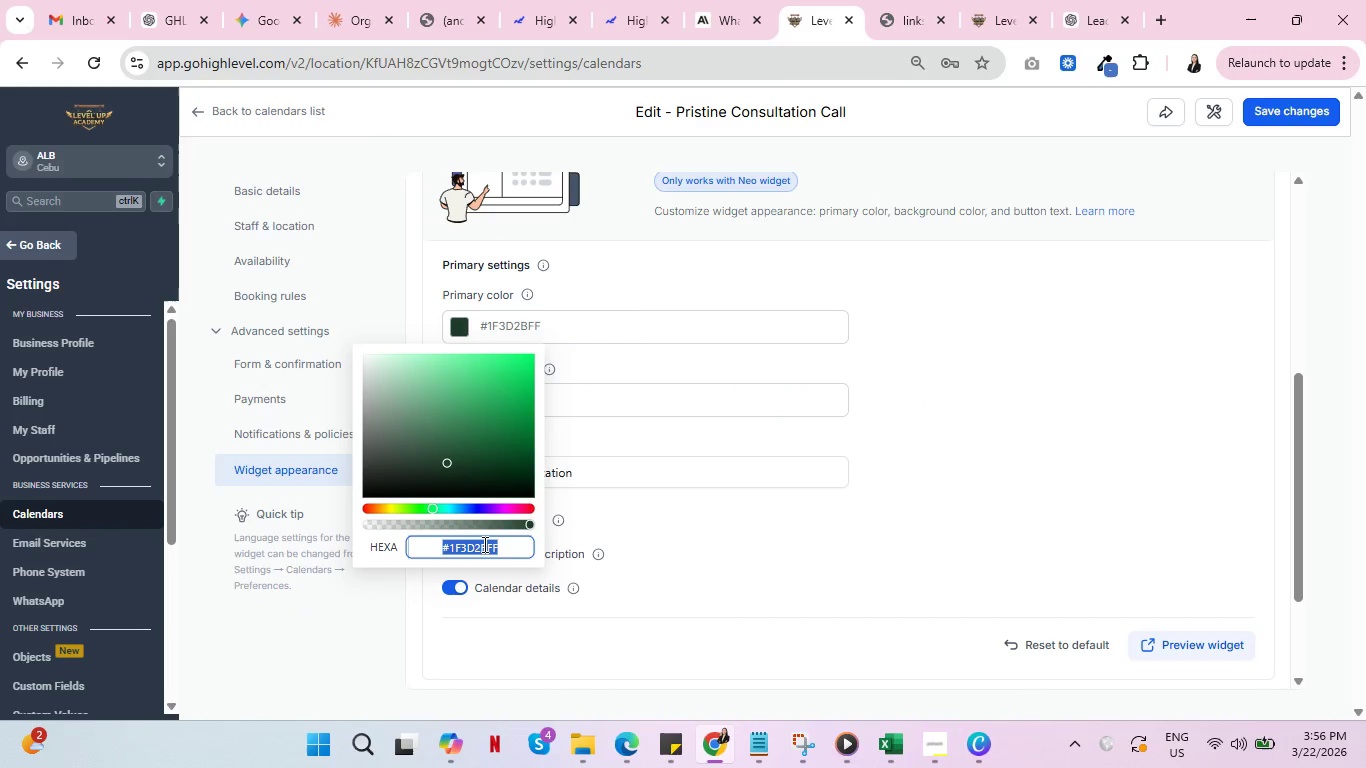 
triple_click([483, 544])
 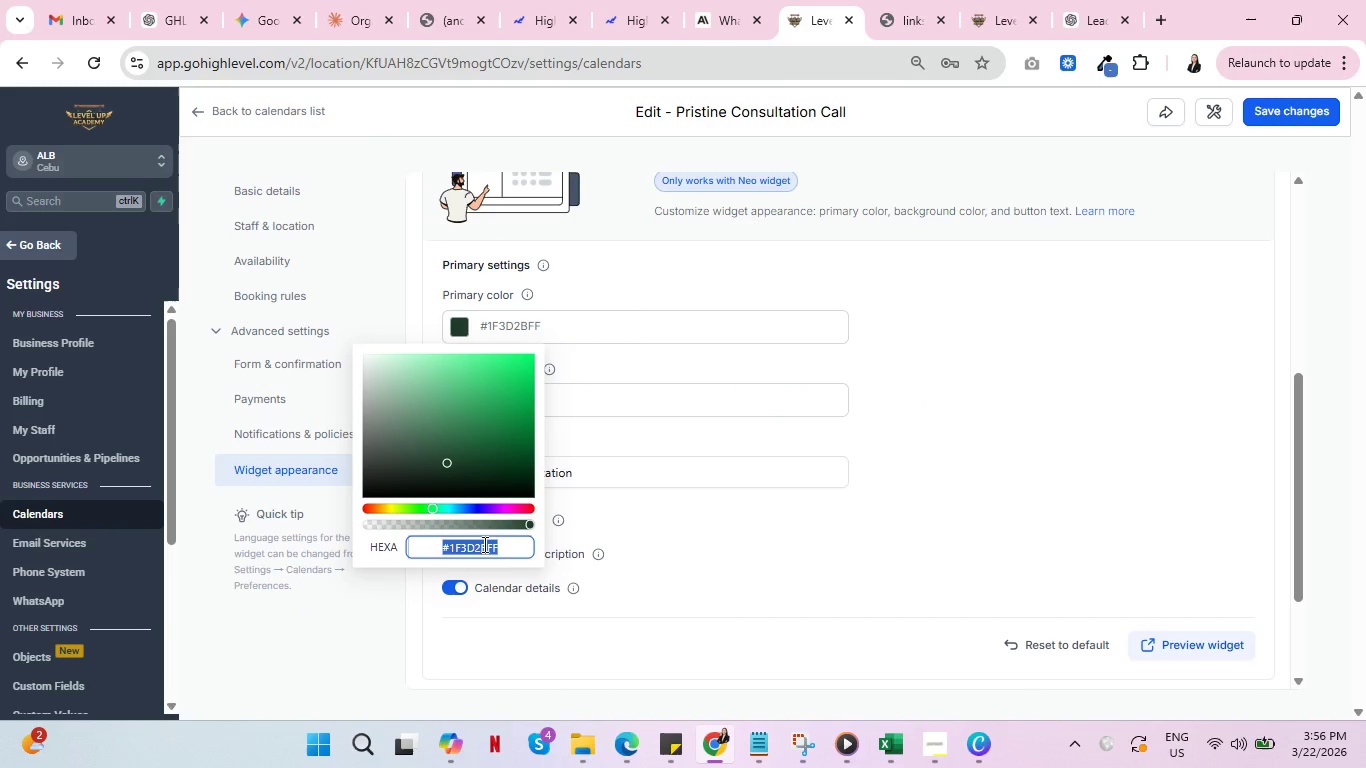 
key(Control+V)
 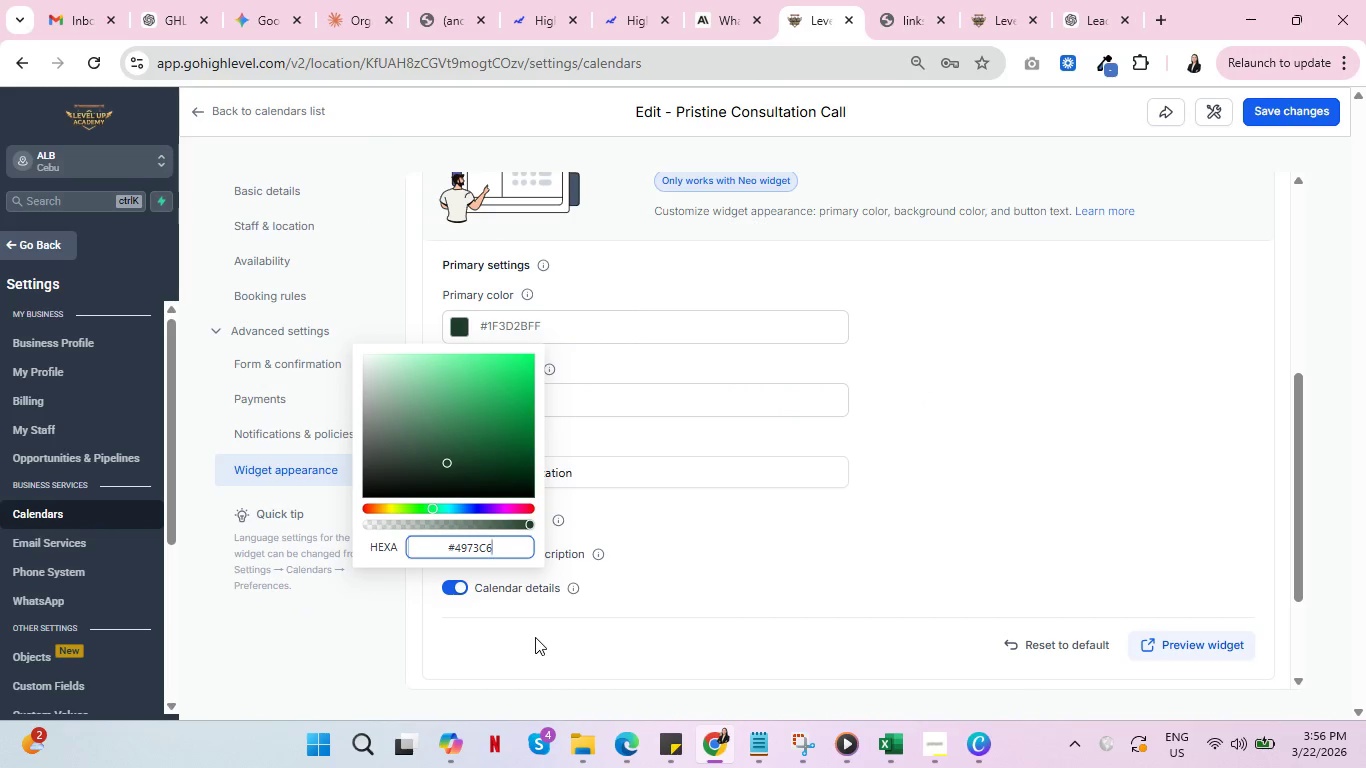 
key(Enter)
 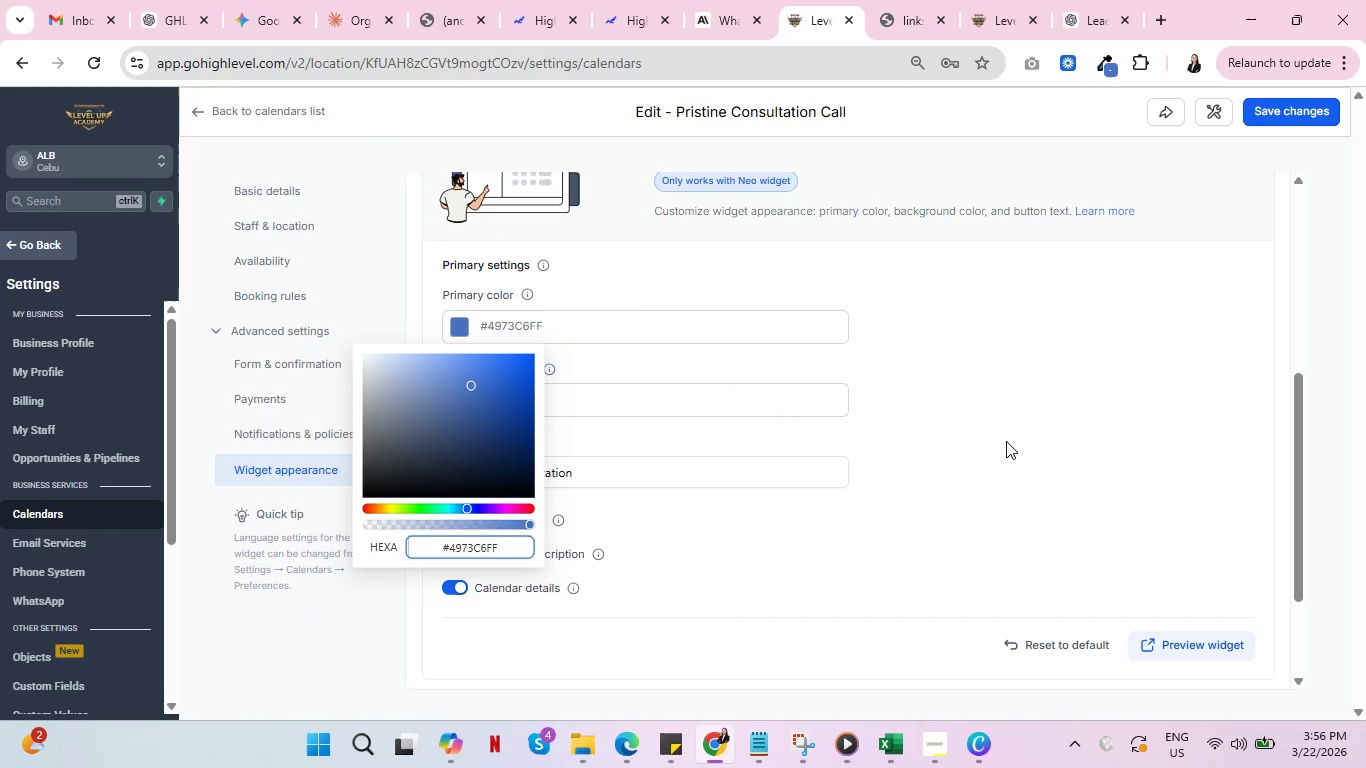 
left_click([1010, 440])
 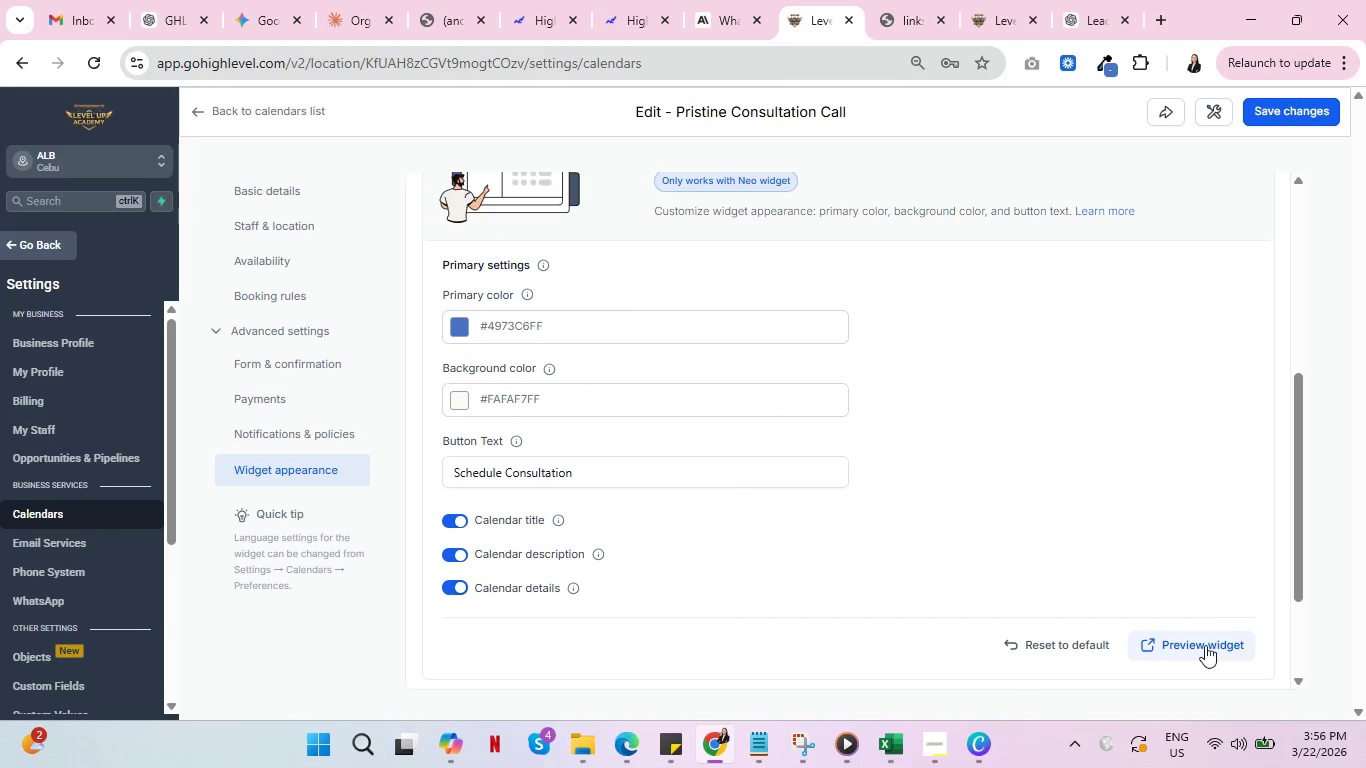 
left_click([1201, 648])
 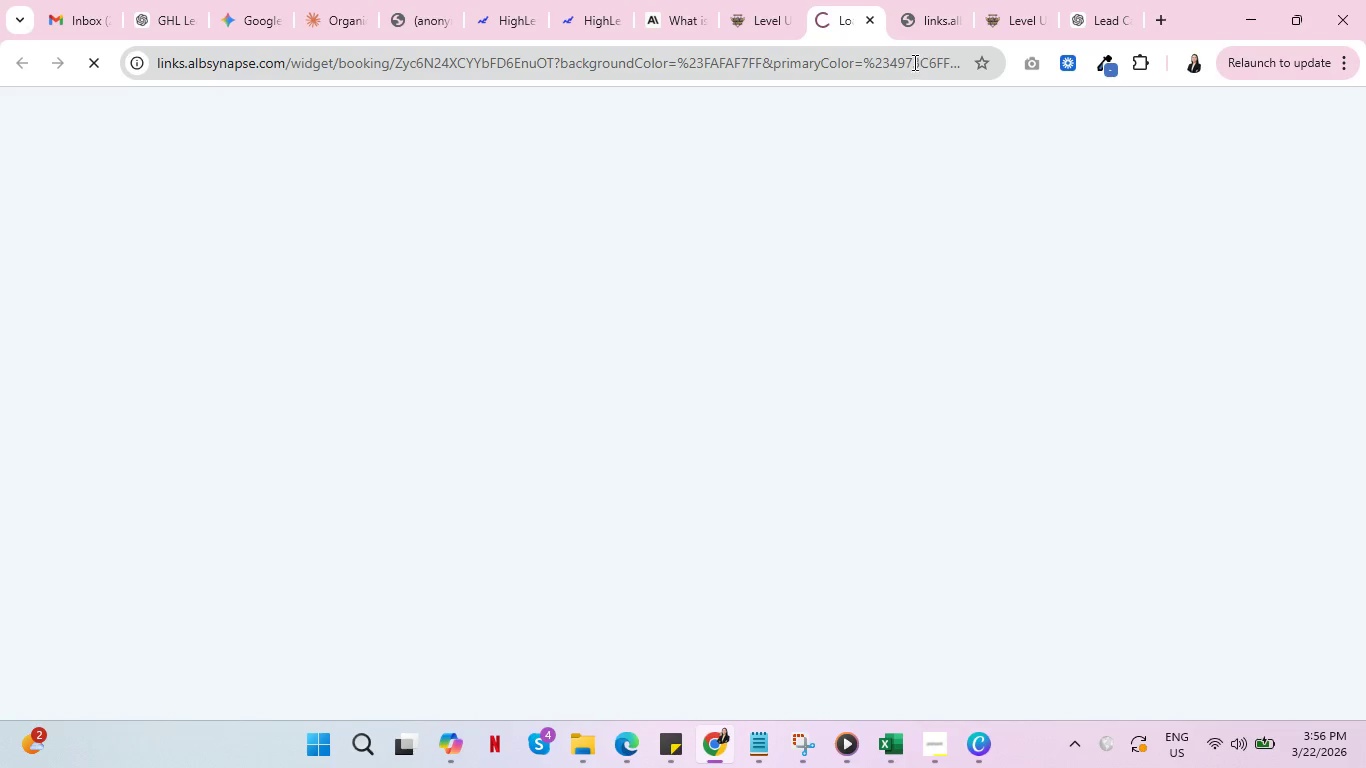 
left_click([929, 11])
 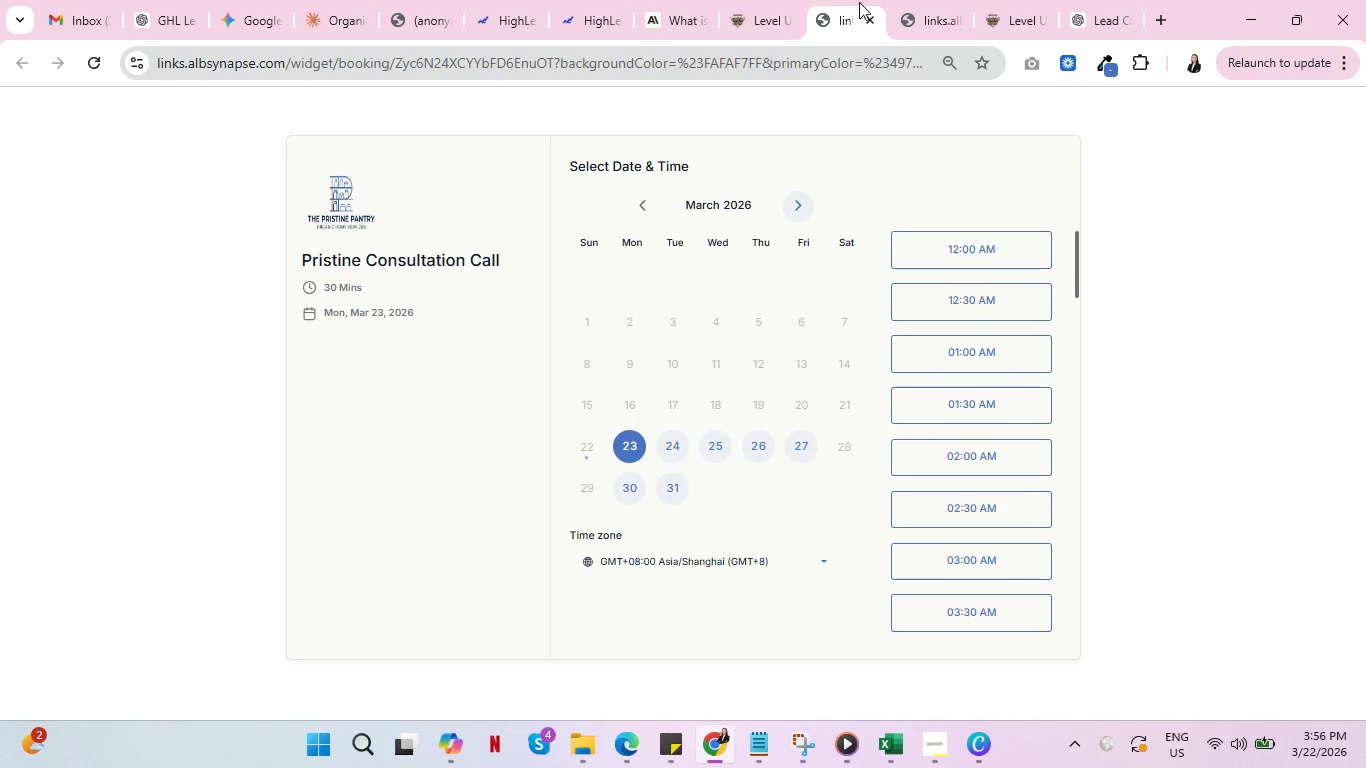 
left_click([940, 0])
 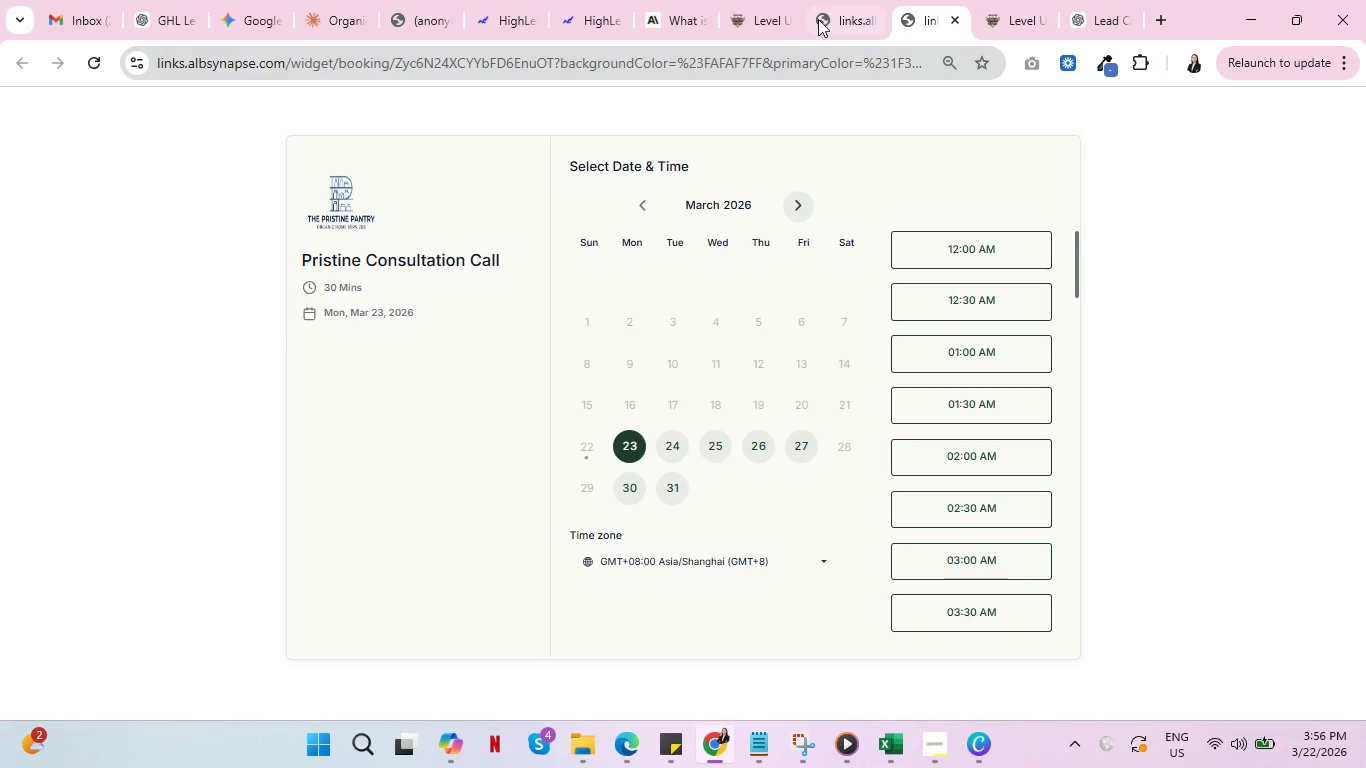 
left_click([833, 0])
 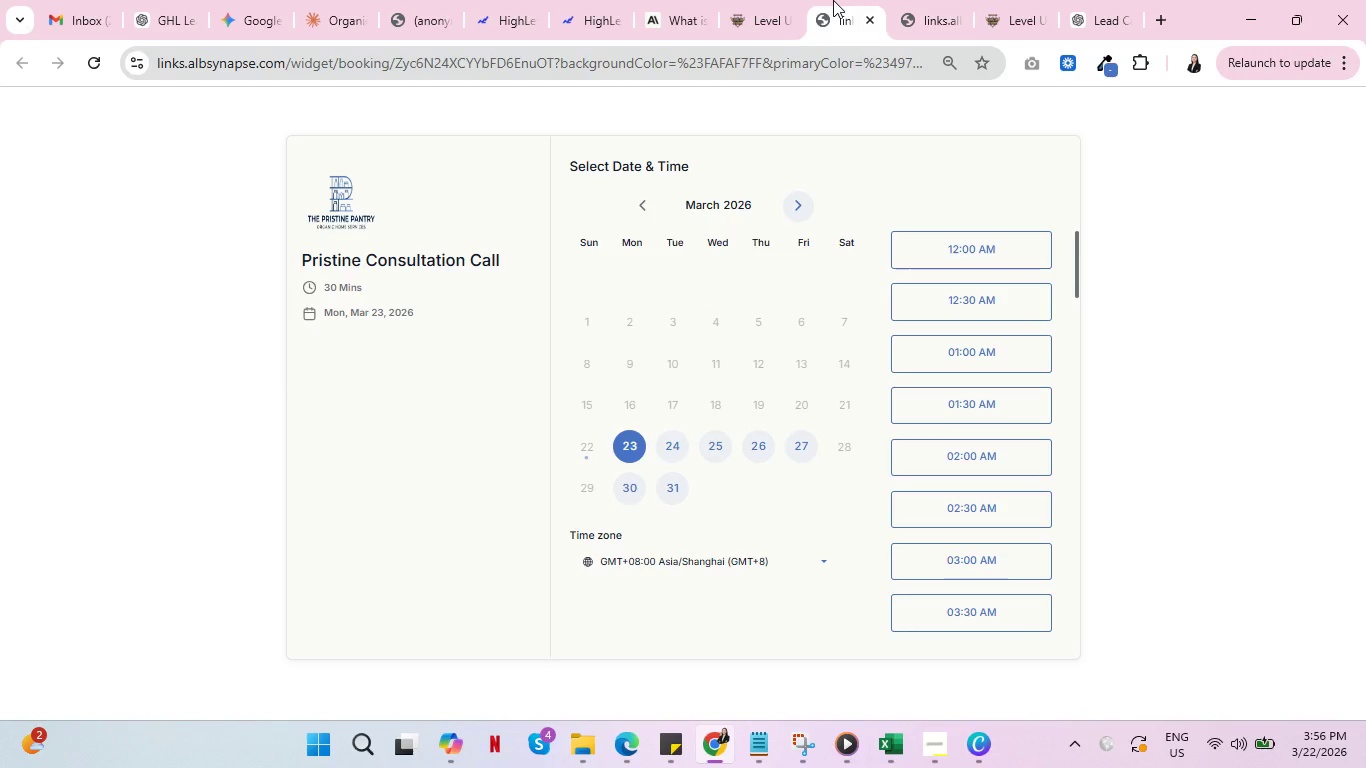 
left_click([925, 0])
 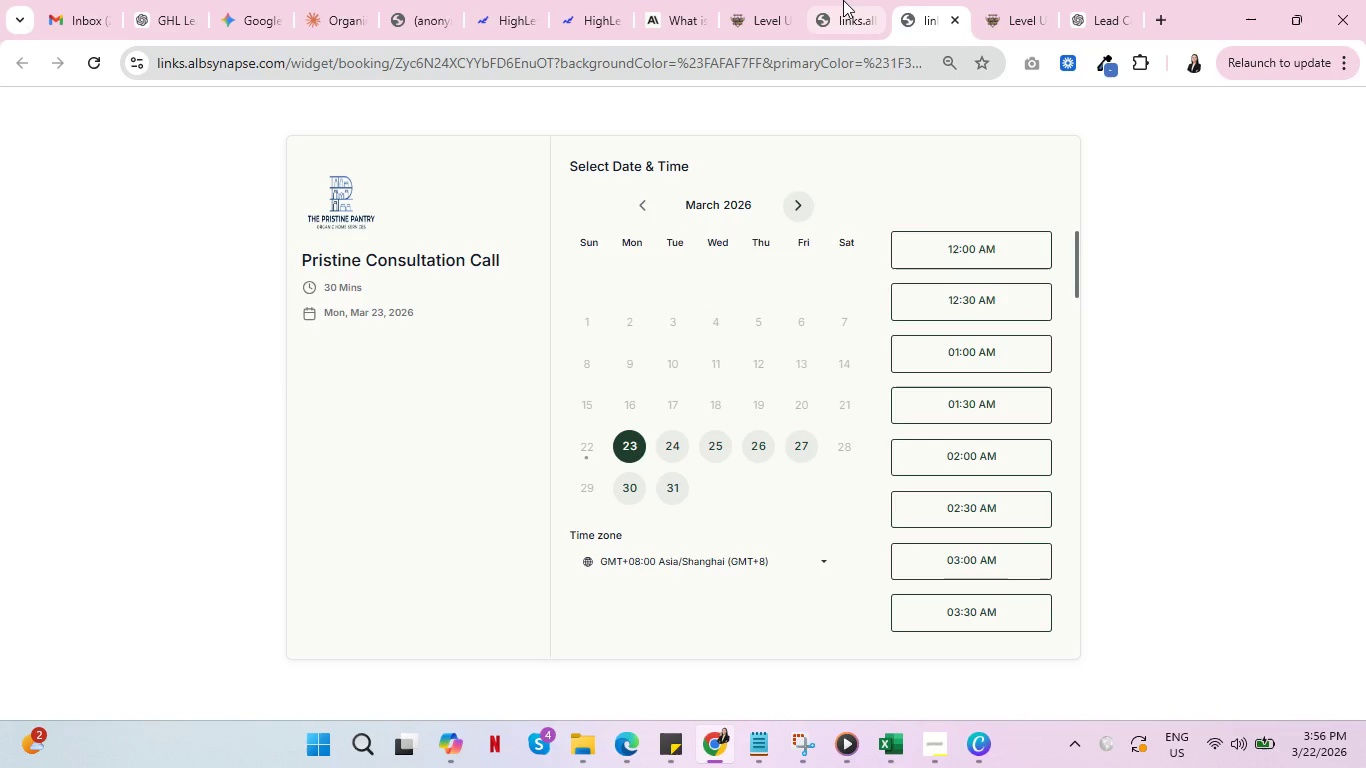 
left_click([843, 0])
 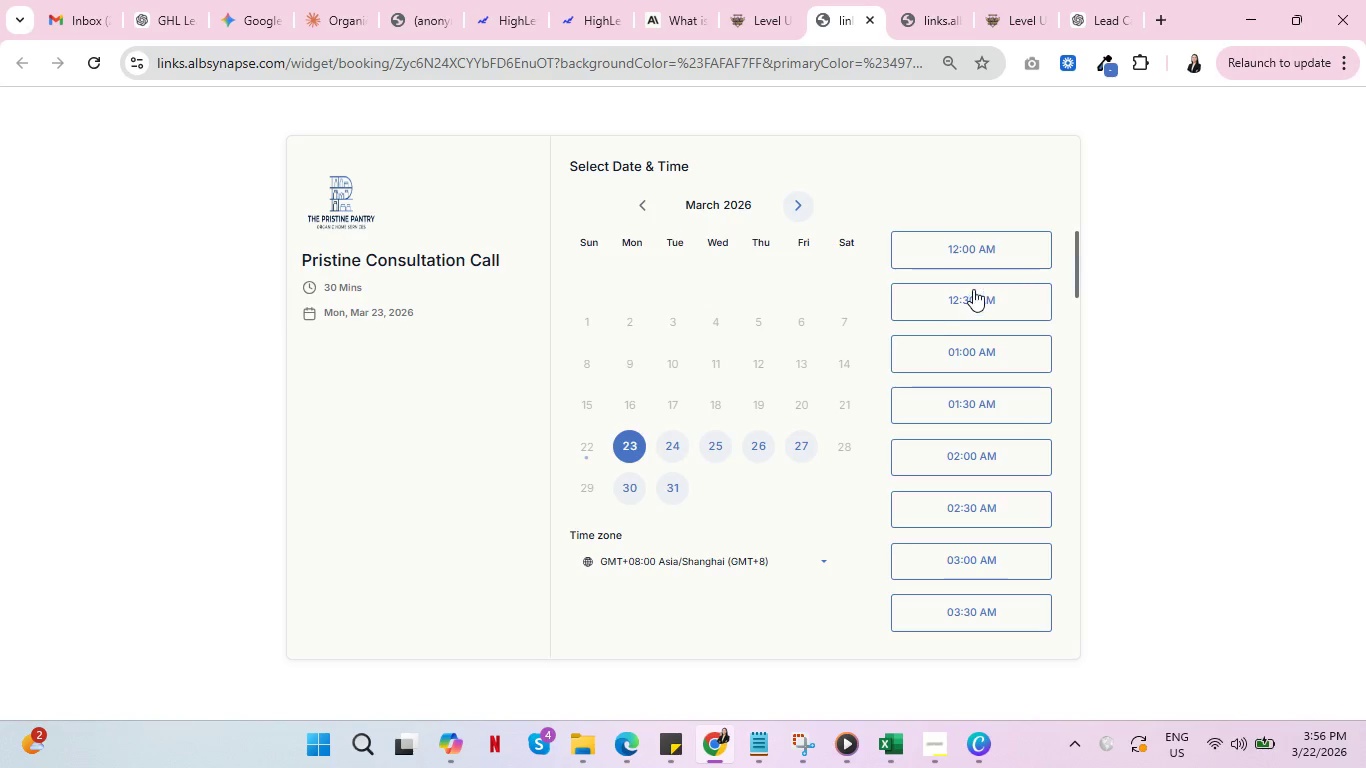 
left_click([979, 303])
 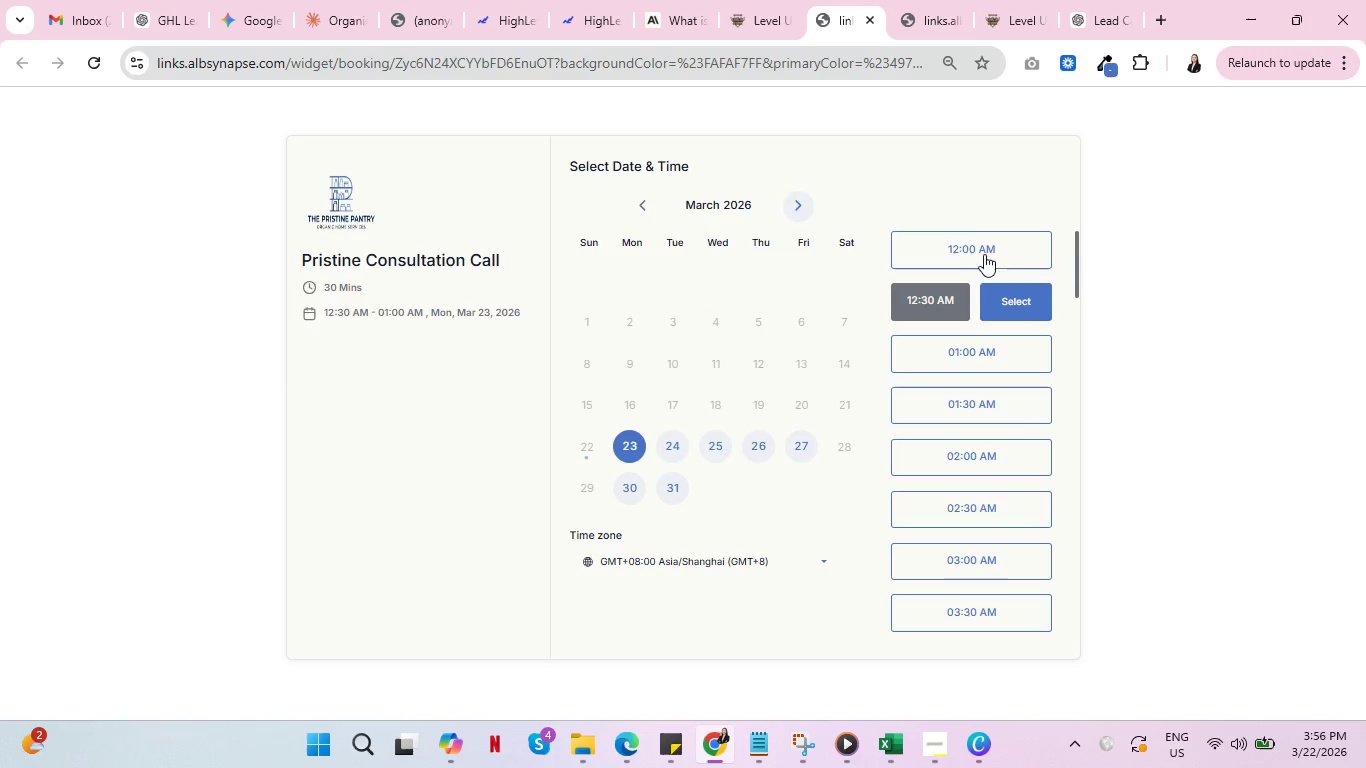 
left_click([953, 0])
 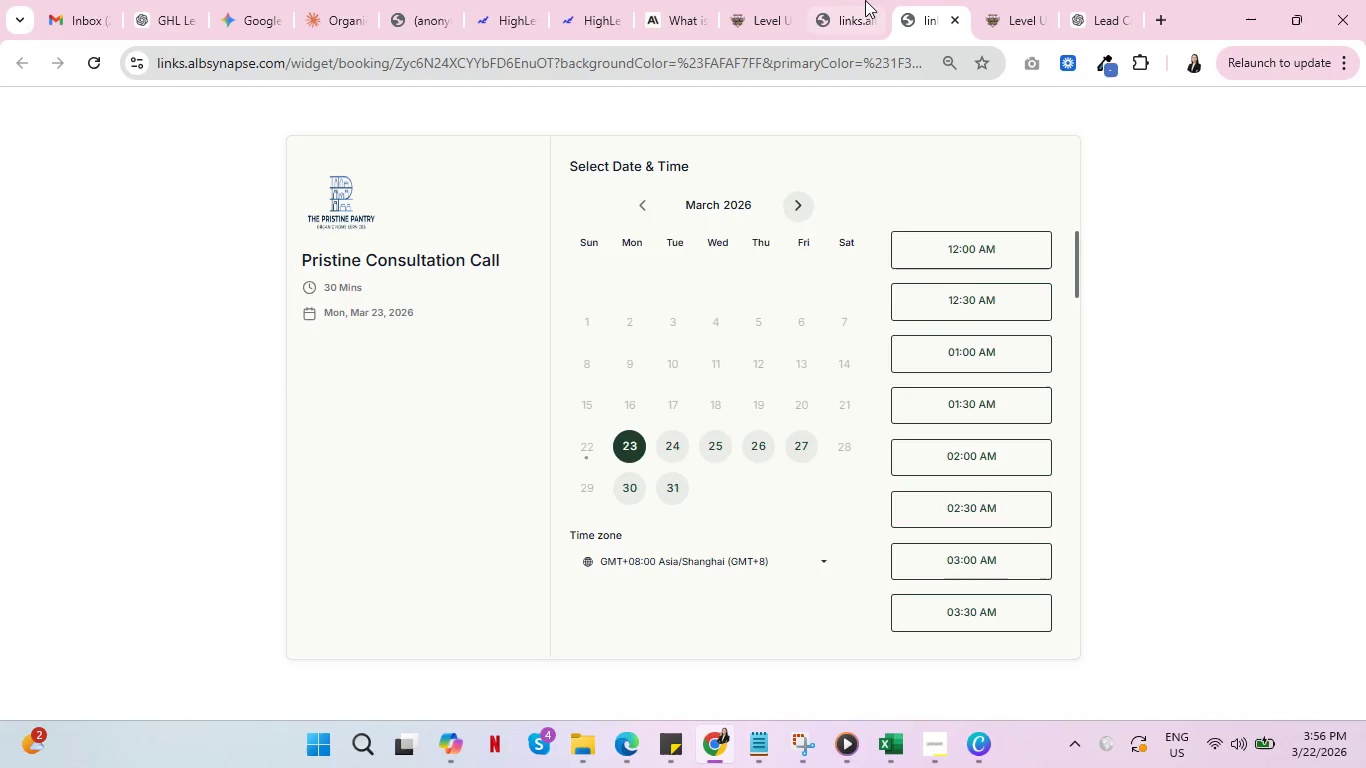 
left_click([863, 0])
 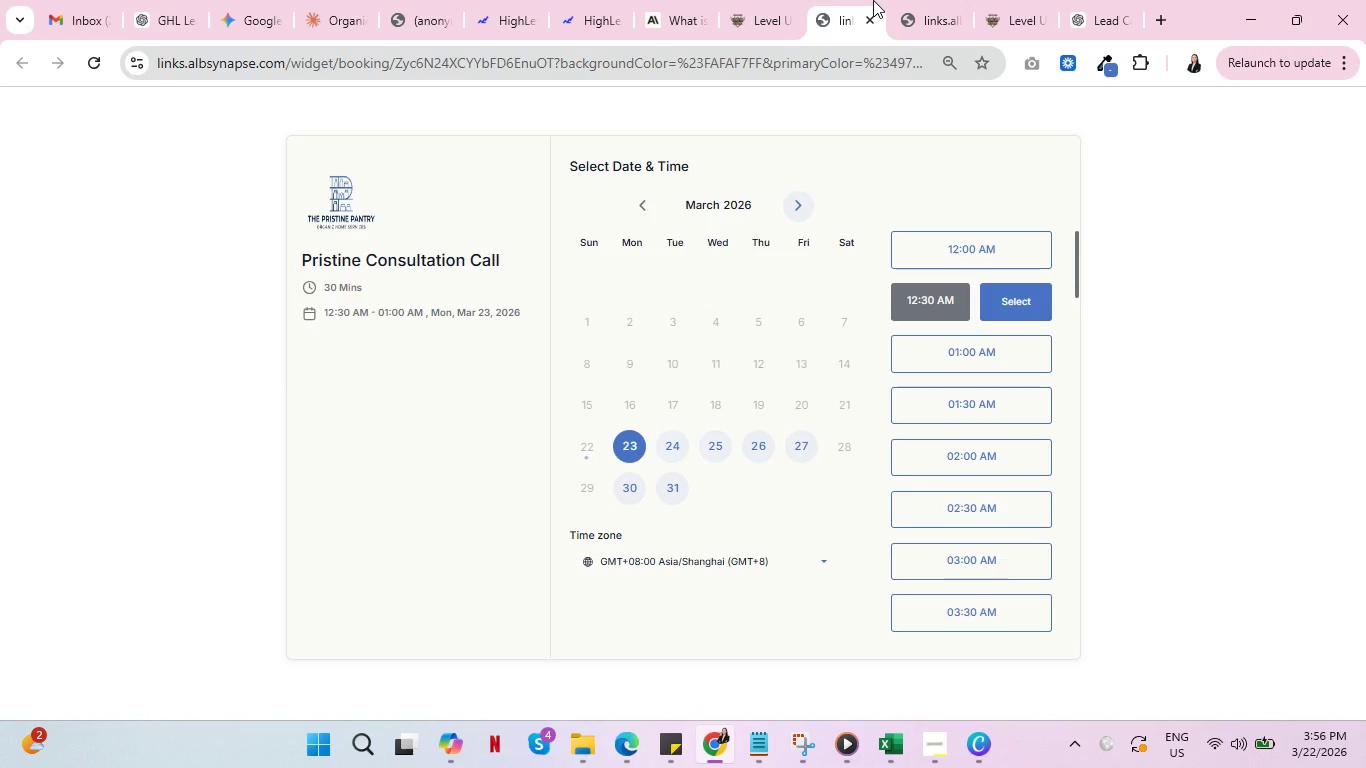 
left_click([912, 0])
 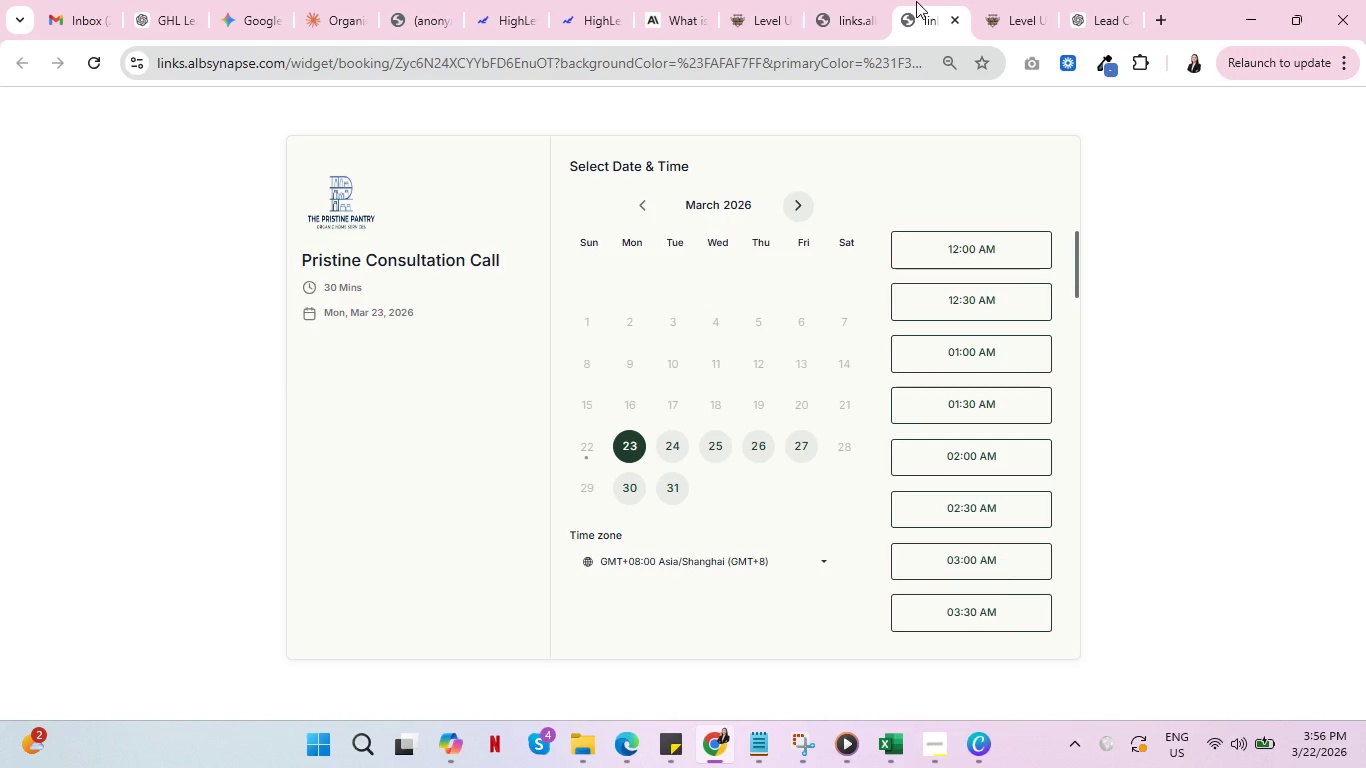 
left_click([851, 0])
 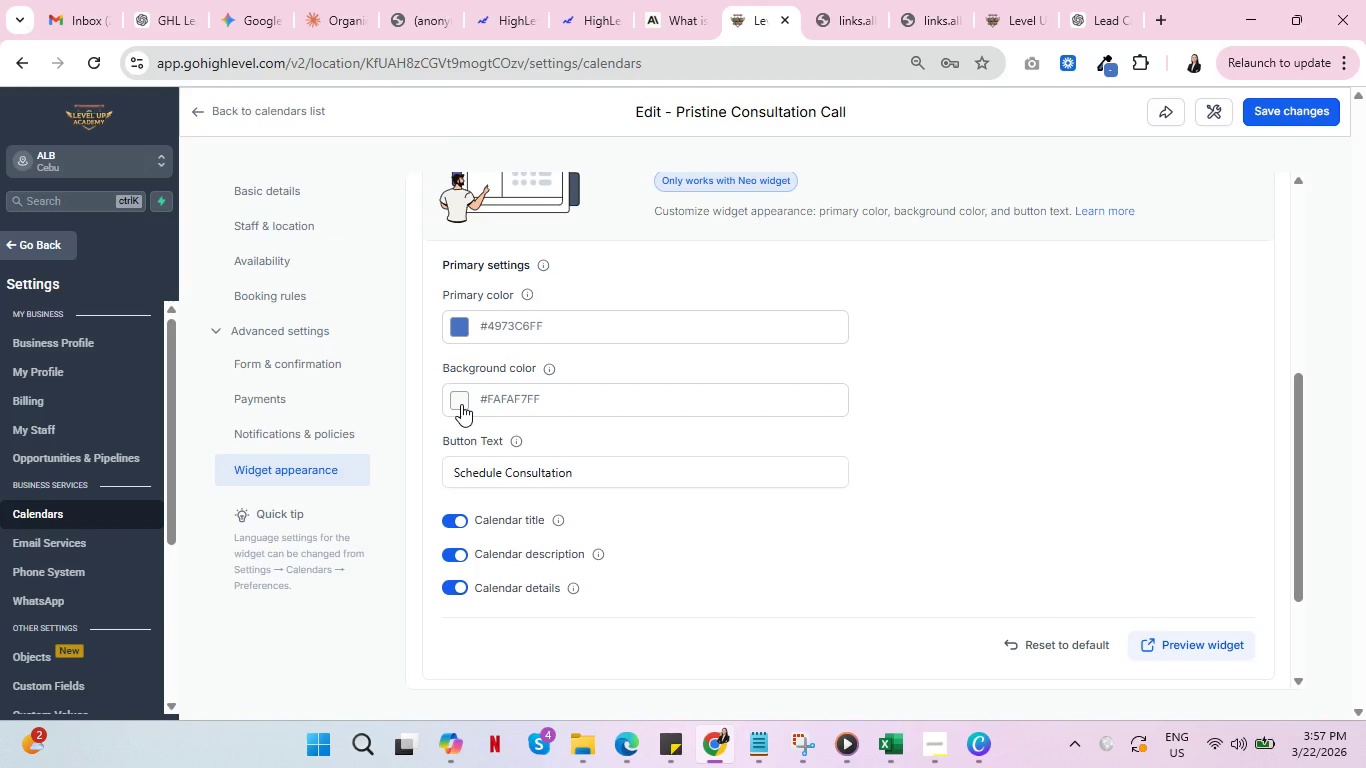 
wait(12.98)
 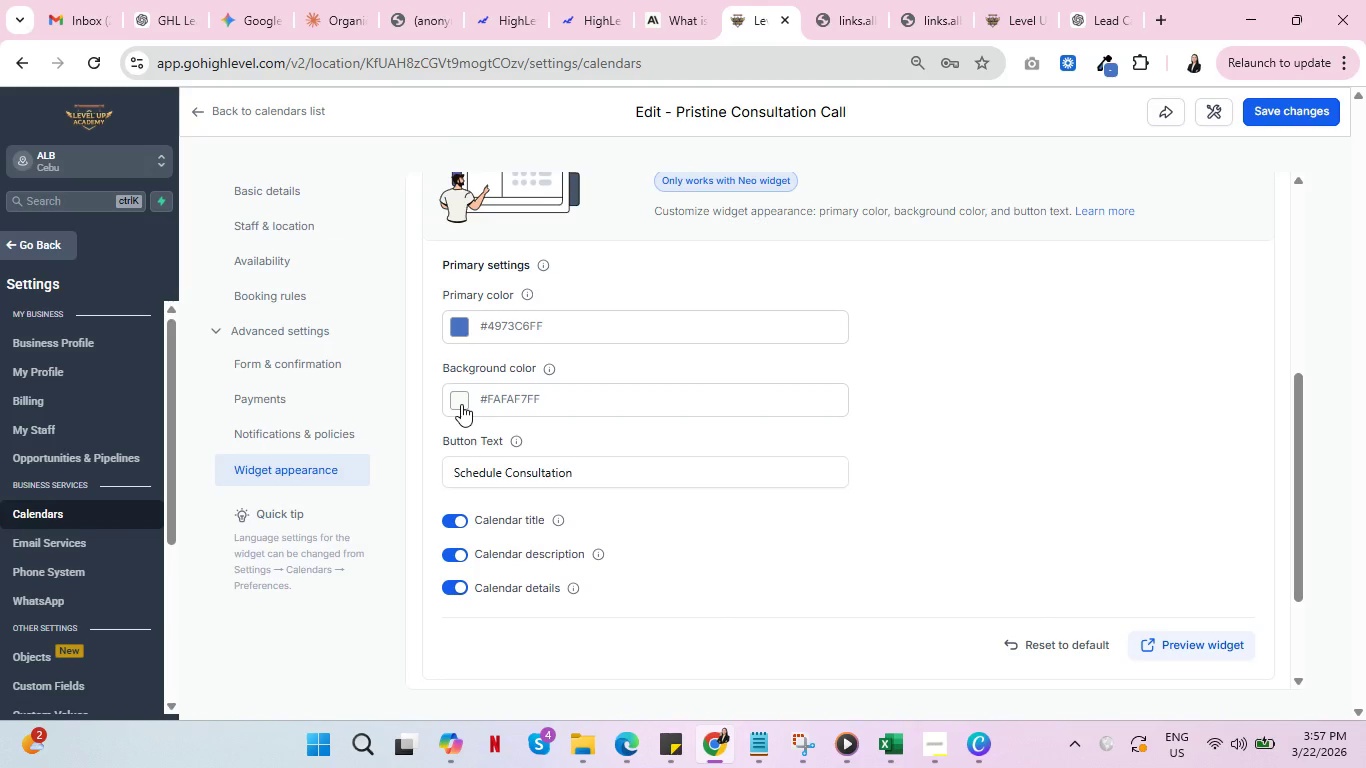 
left_click([1025, 0])
 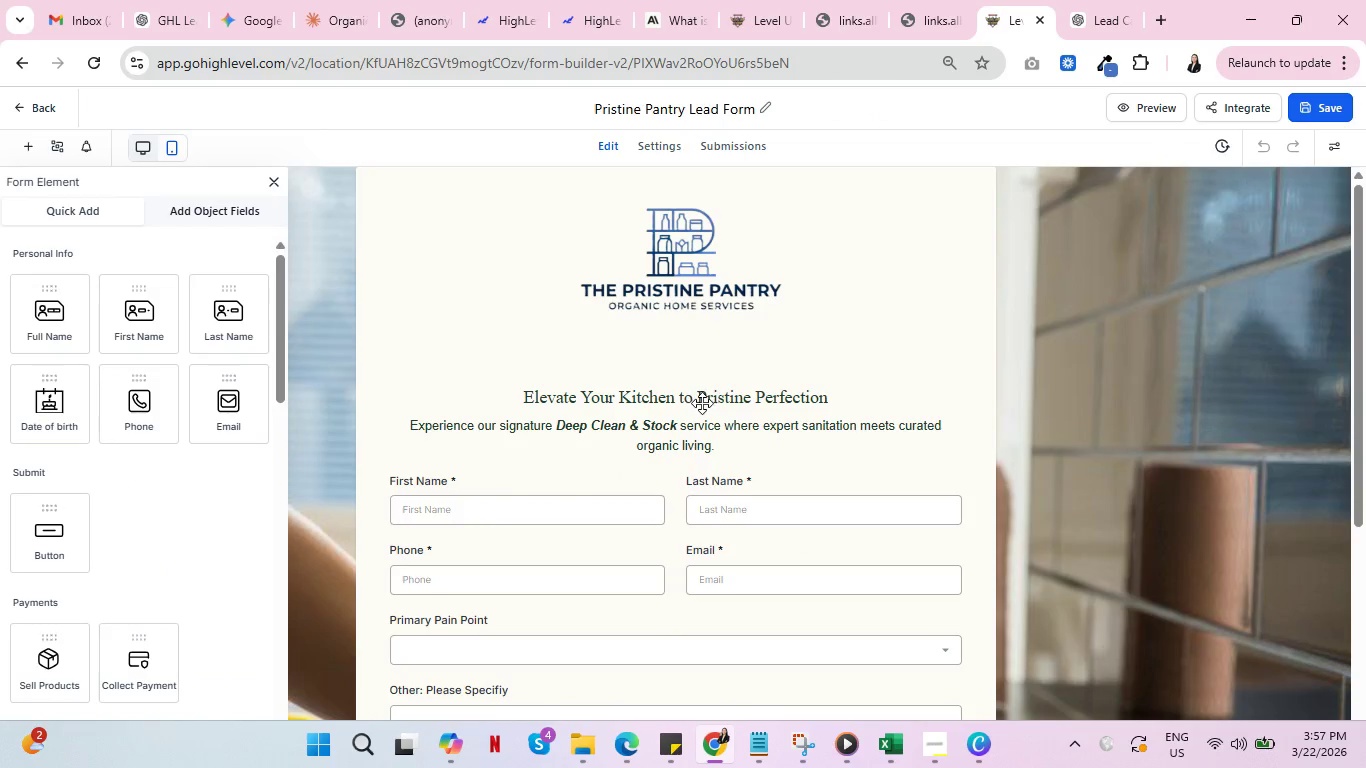 
left_click([704, 405])
 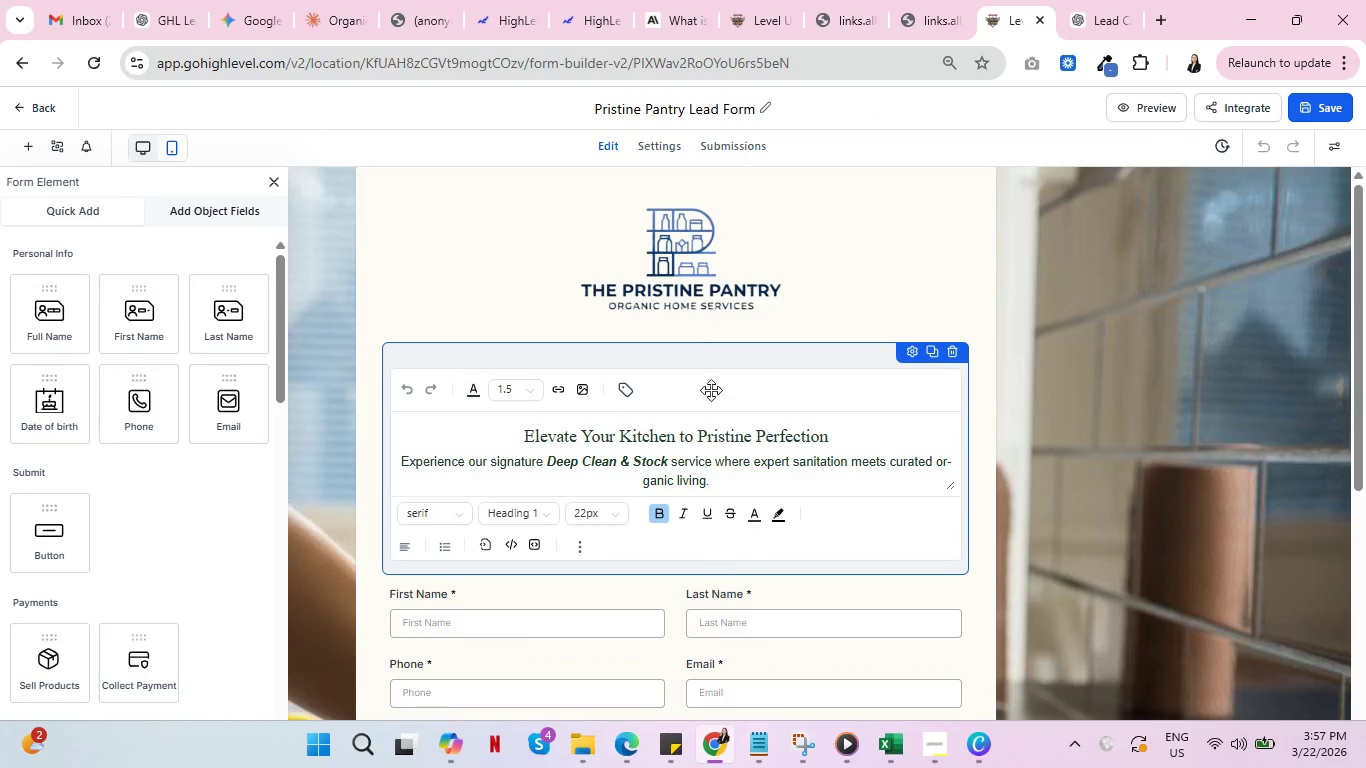 
left_click([695, 292])
 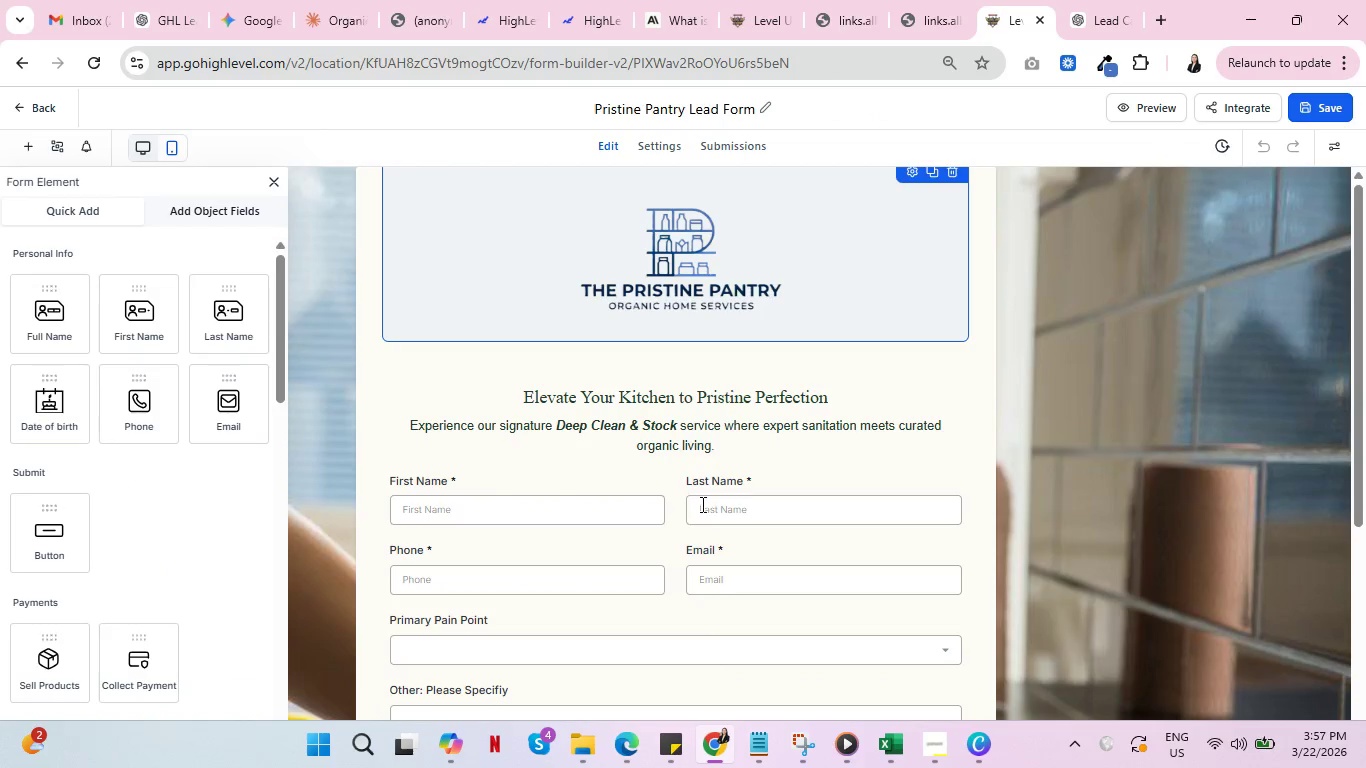 
scroll: coordinate [722, 533], scroll_direction: down, amount: 3.0
 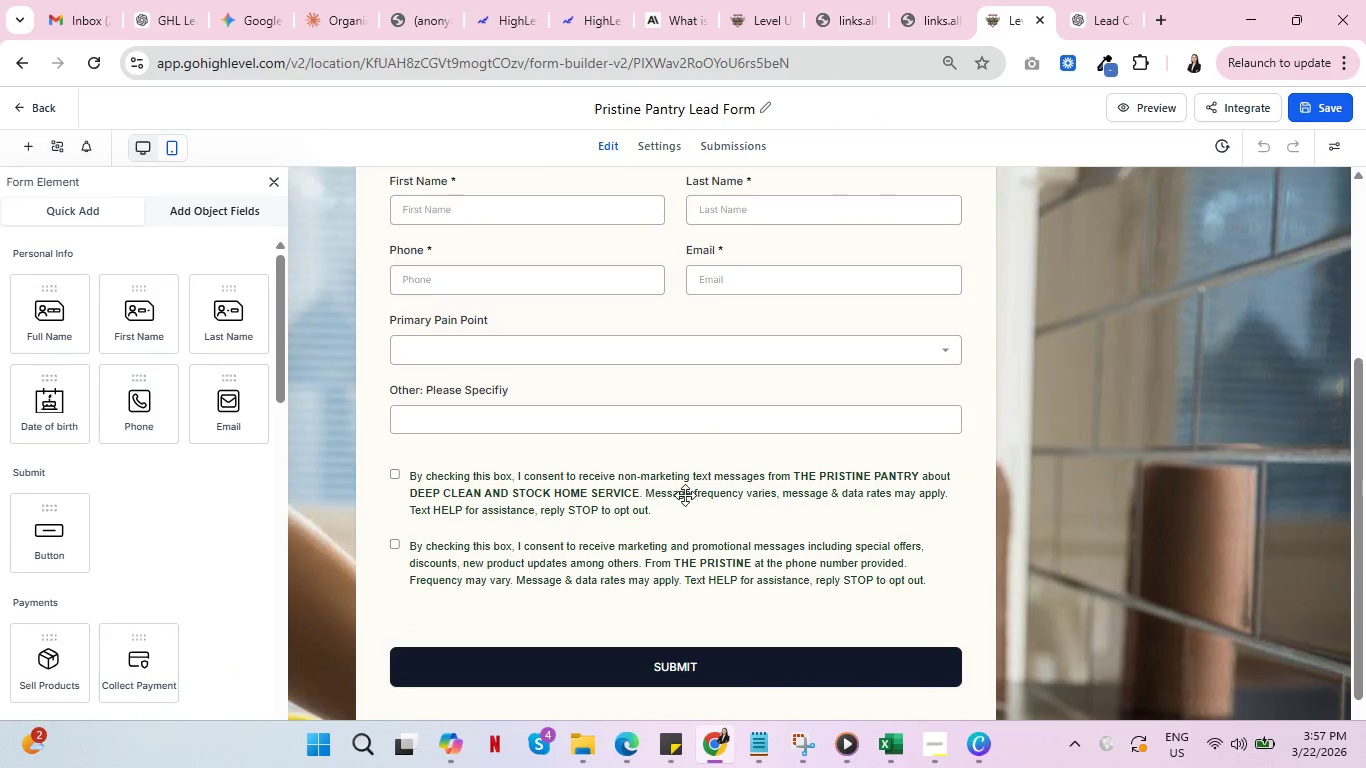 
left_click([685, 495])
 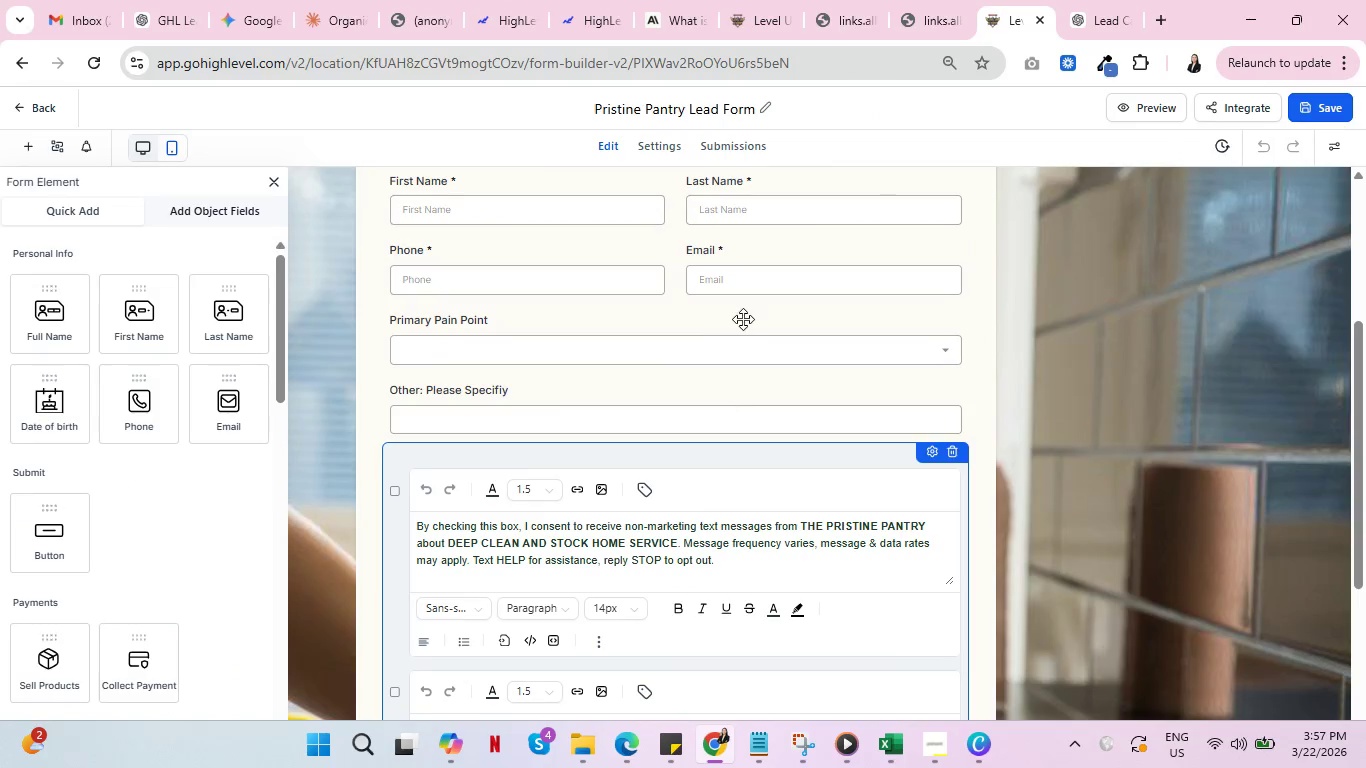 
scroll: coordinate [751, 322], scroll_direction: up, amount: 2.0
 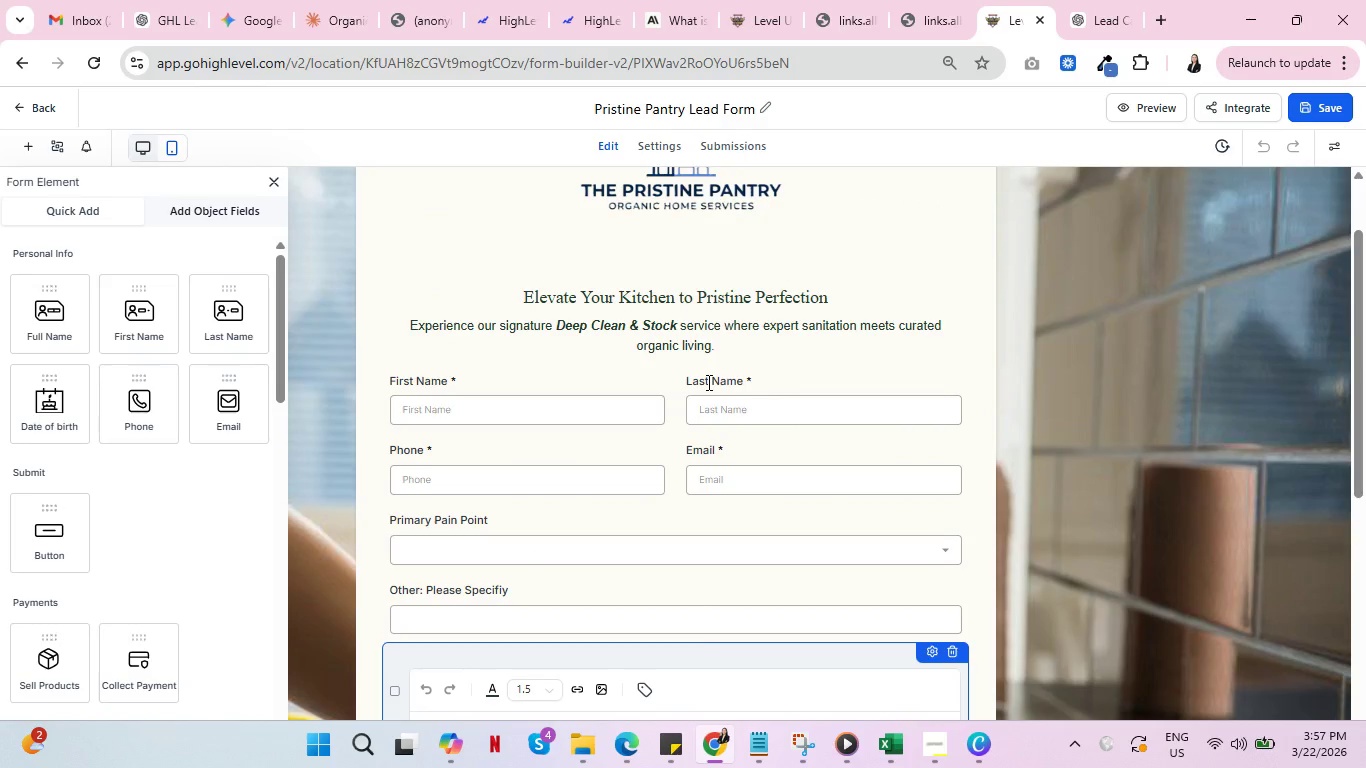 
left_click([707, 382])
 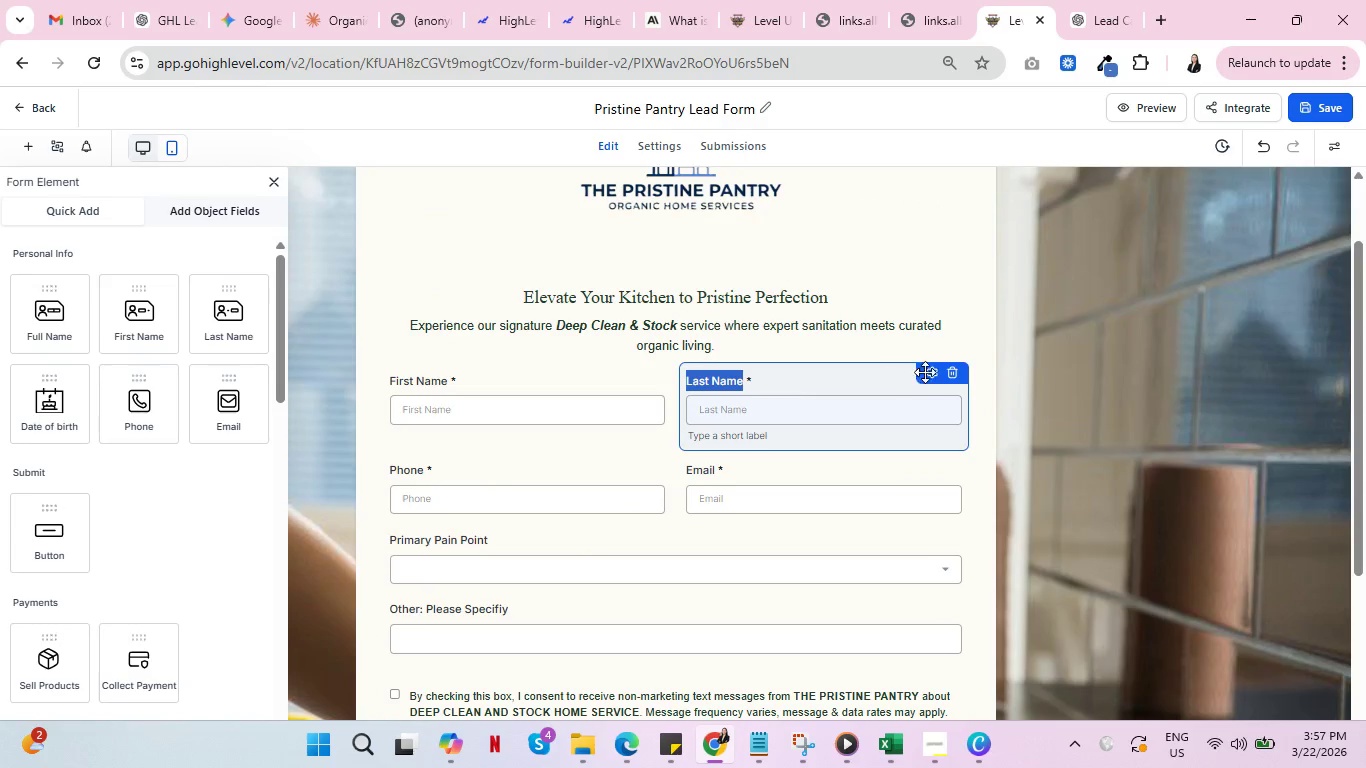 
left_click([933, 371])
 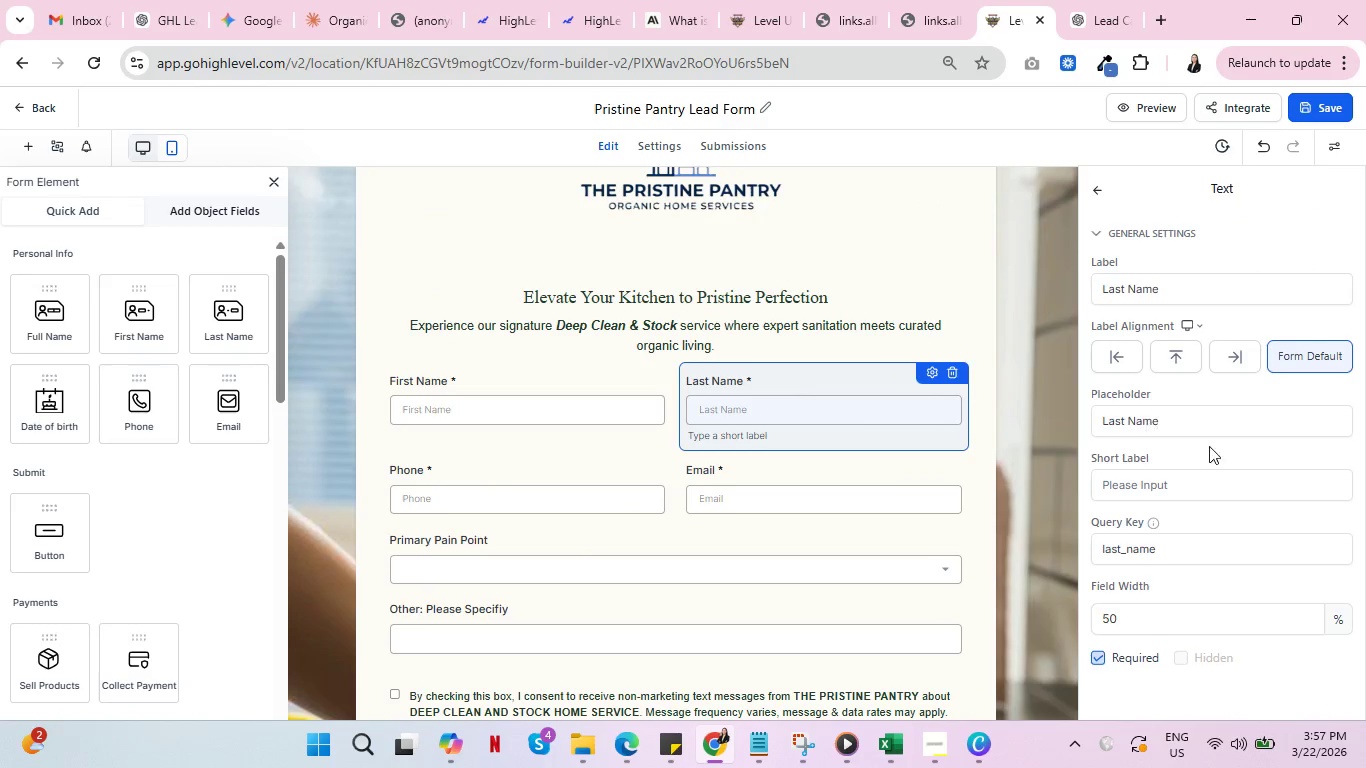 
scroll: coordinate [1243, 455], scroll_direction: none, amount: 0.0
 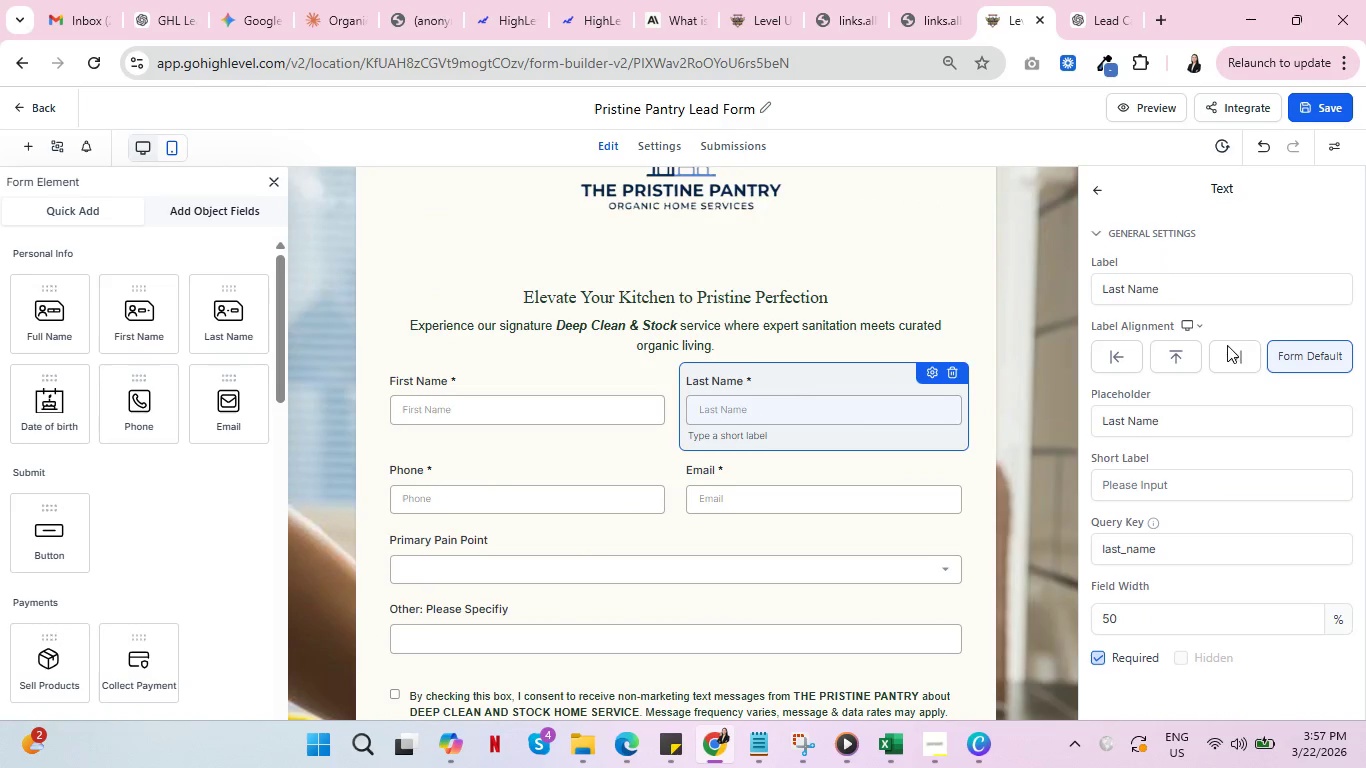 
scroll: coordinate [1226, 320], scroll_direction: down, amount: 2.0
 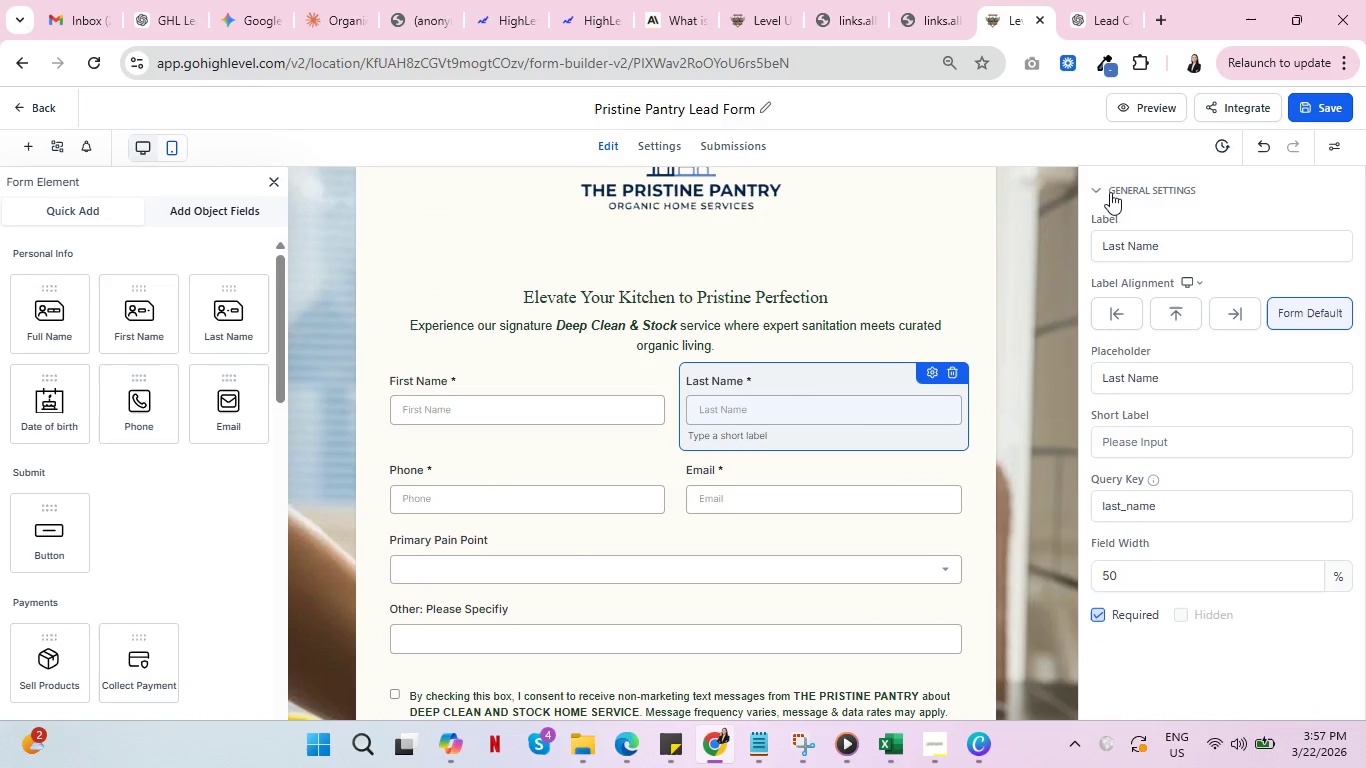 
left_click([1105, 187])
 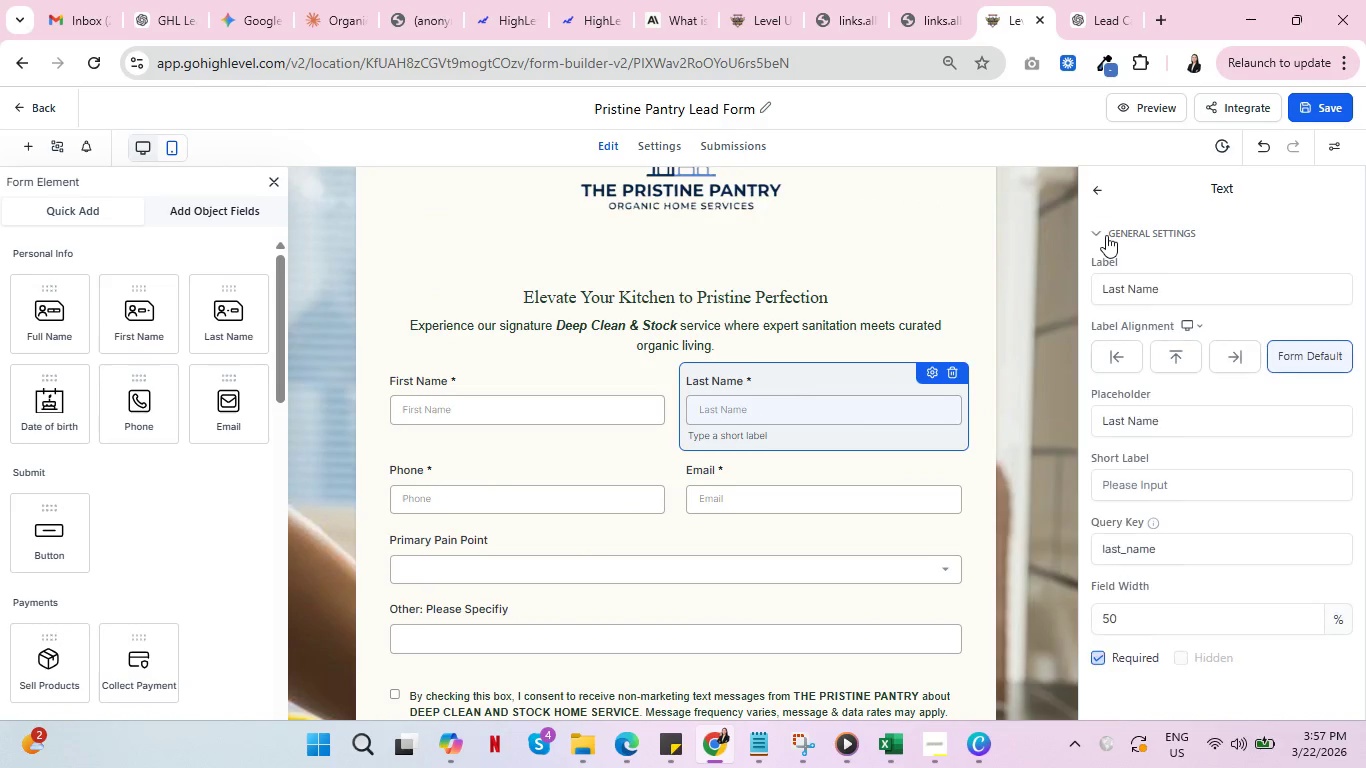 
scroll: coordinate [1203, 461], scroll_direction: up, amount: 2.0
 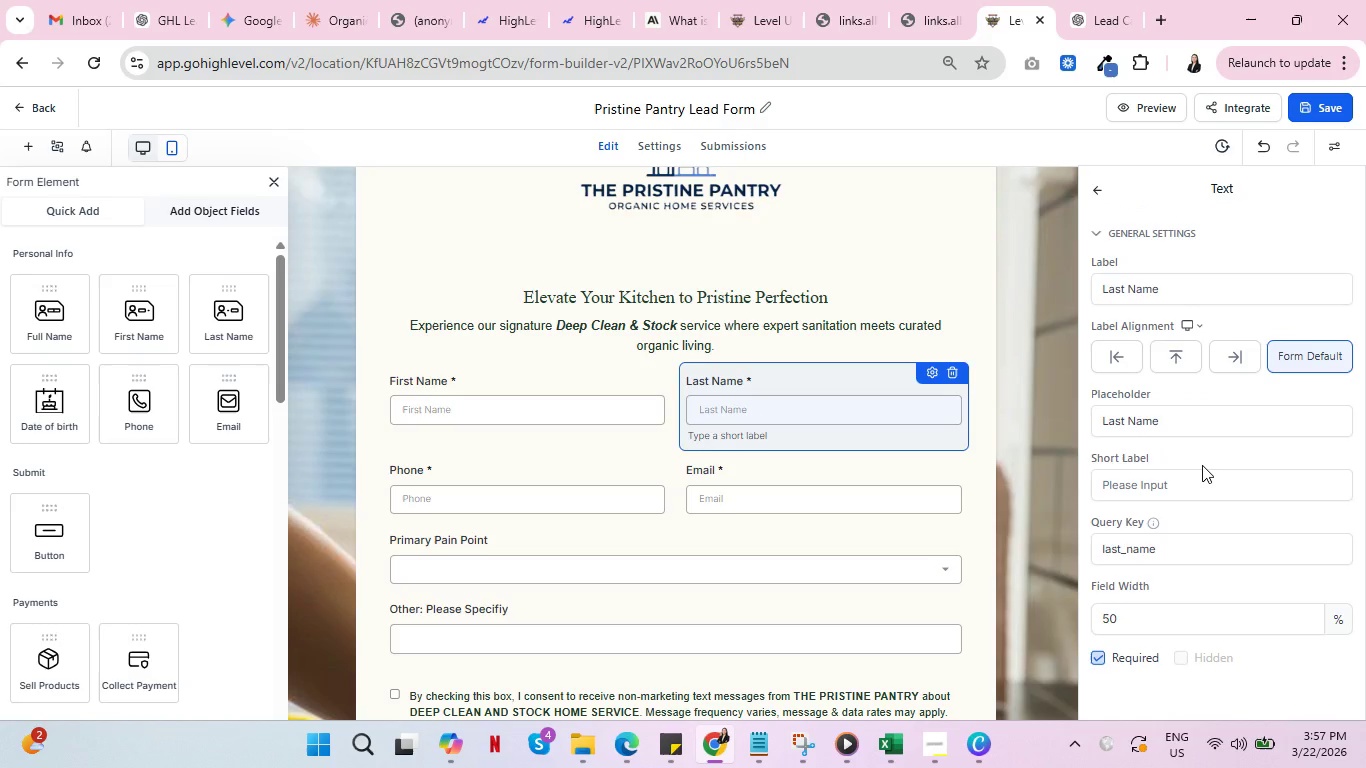 
wait(7.55)
 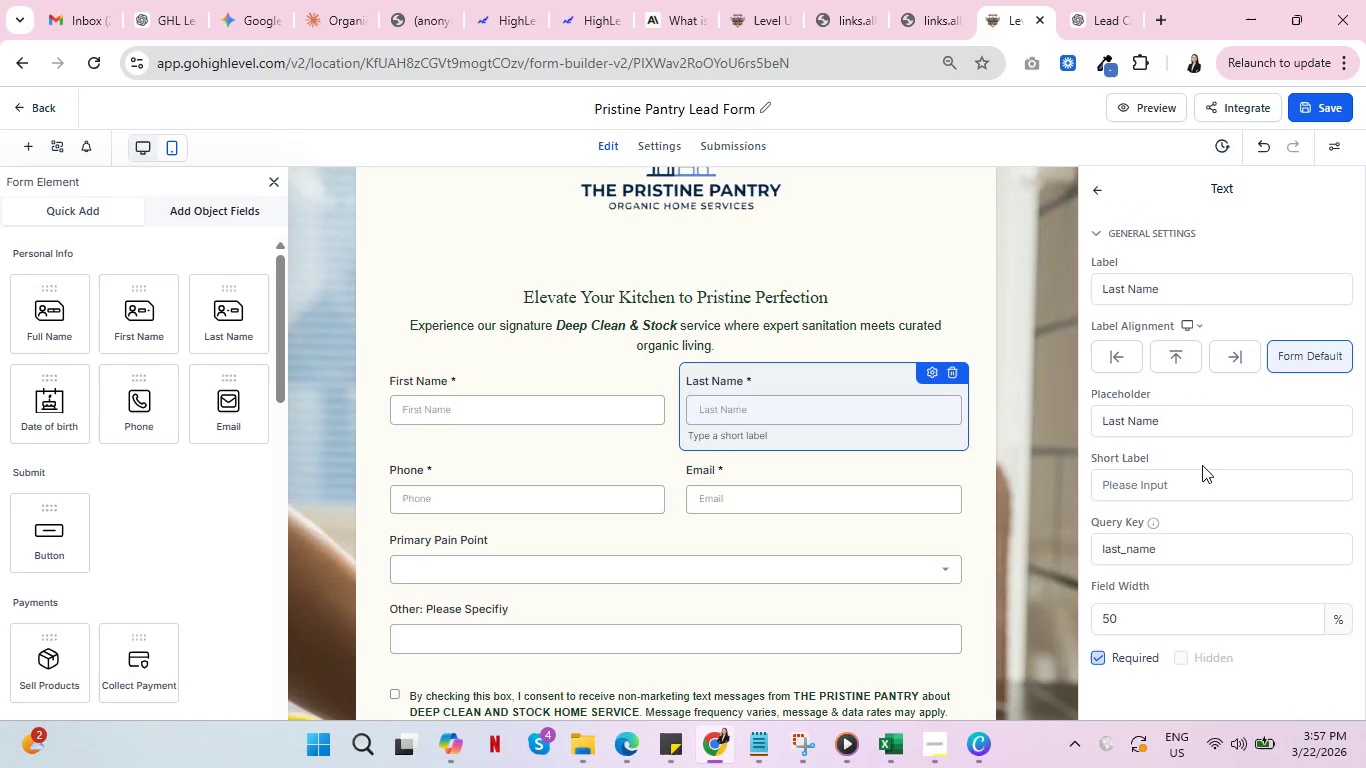 
key(Control+ControlLeft)
 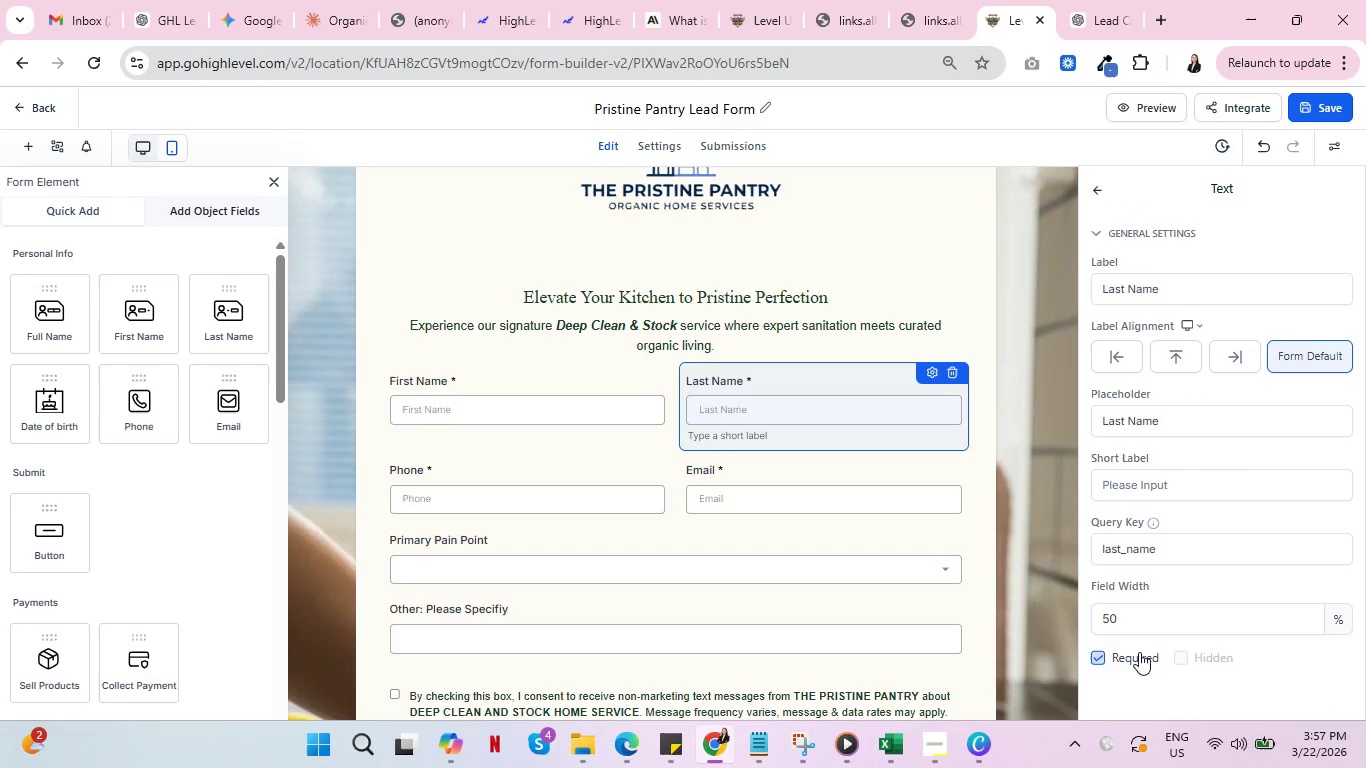 
key(Control+ControlLeft)
 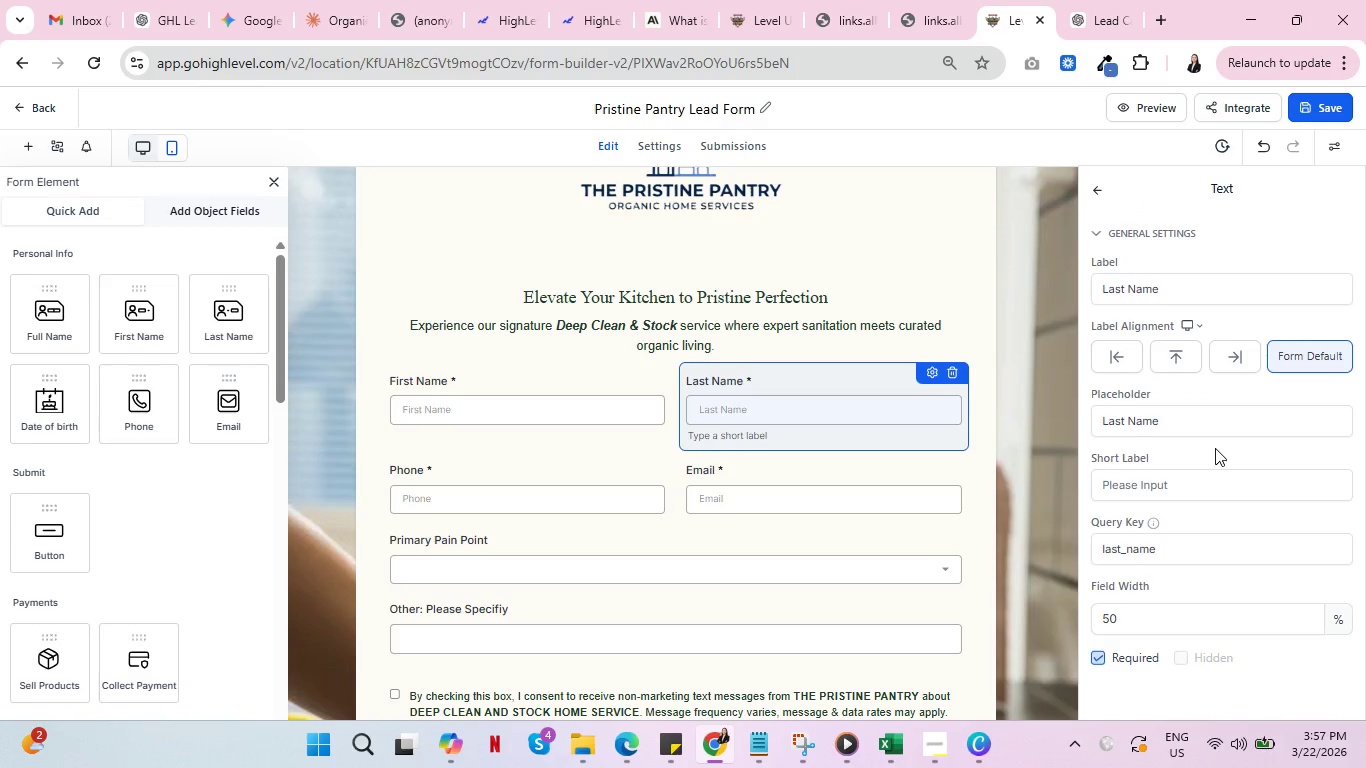 
scroll: coordinate [1216, 473], scroll_direction: down, amount: 3.0
 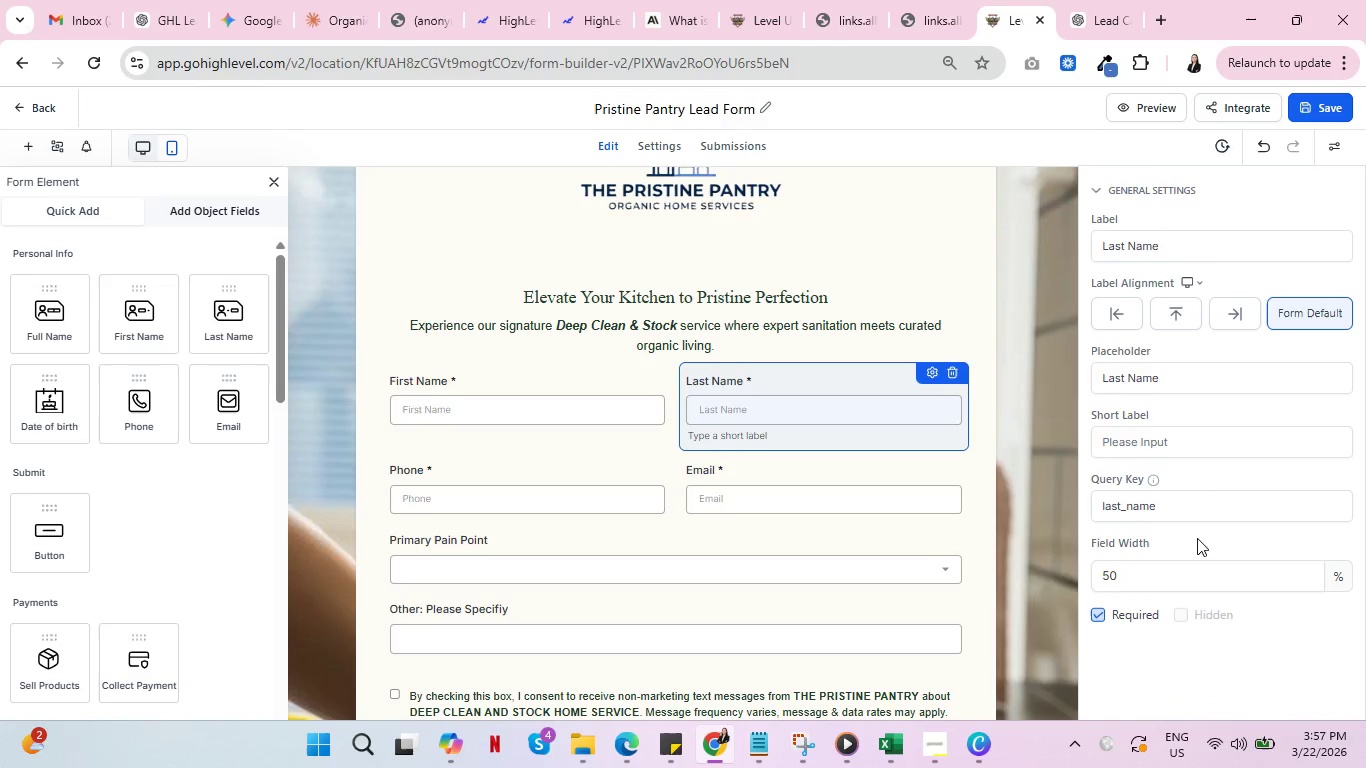 
scroll: coordinate [1198, 538], scroll_direction: up, amount: 5.0
 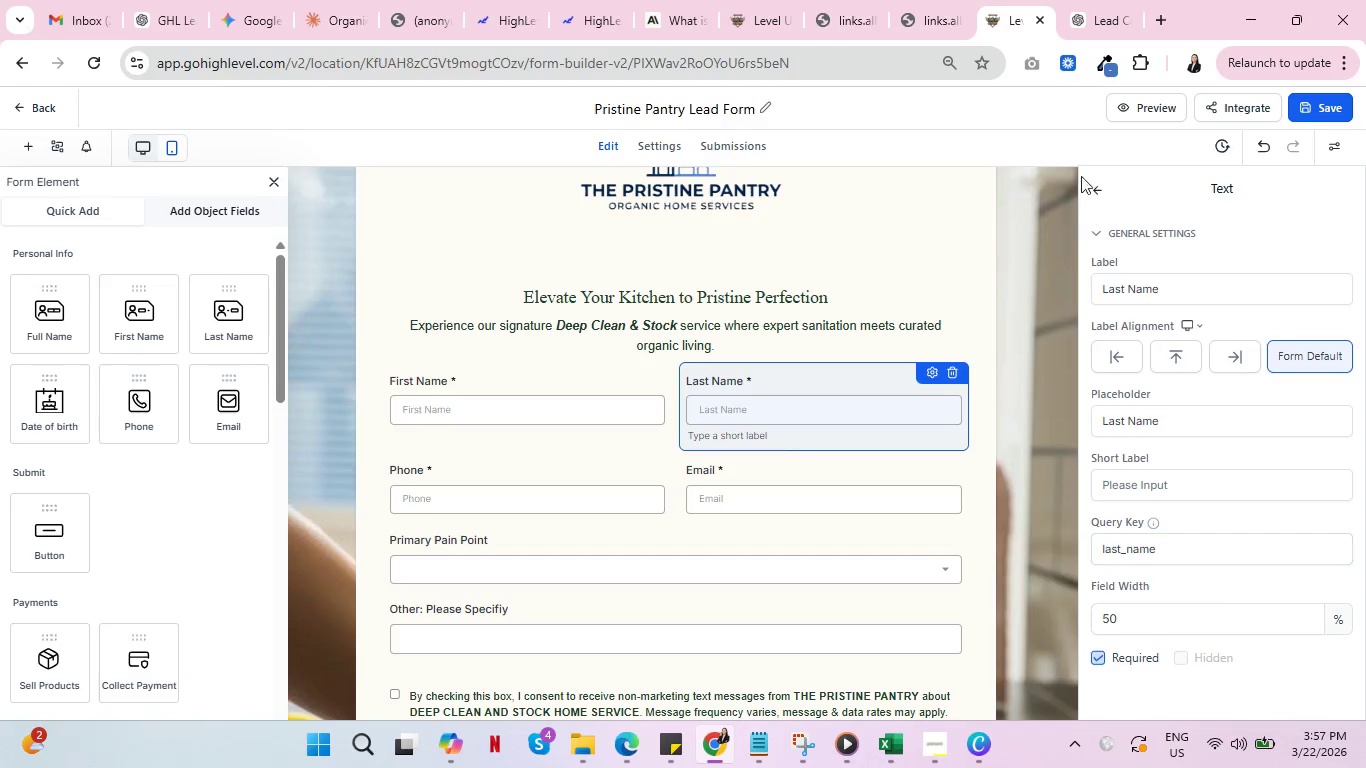 
left_click([1098, 185])
 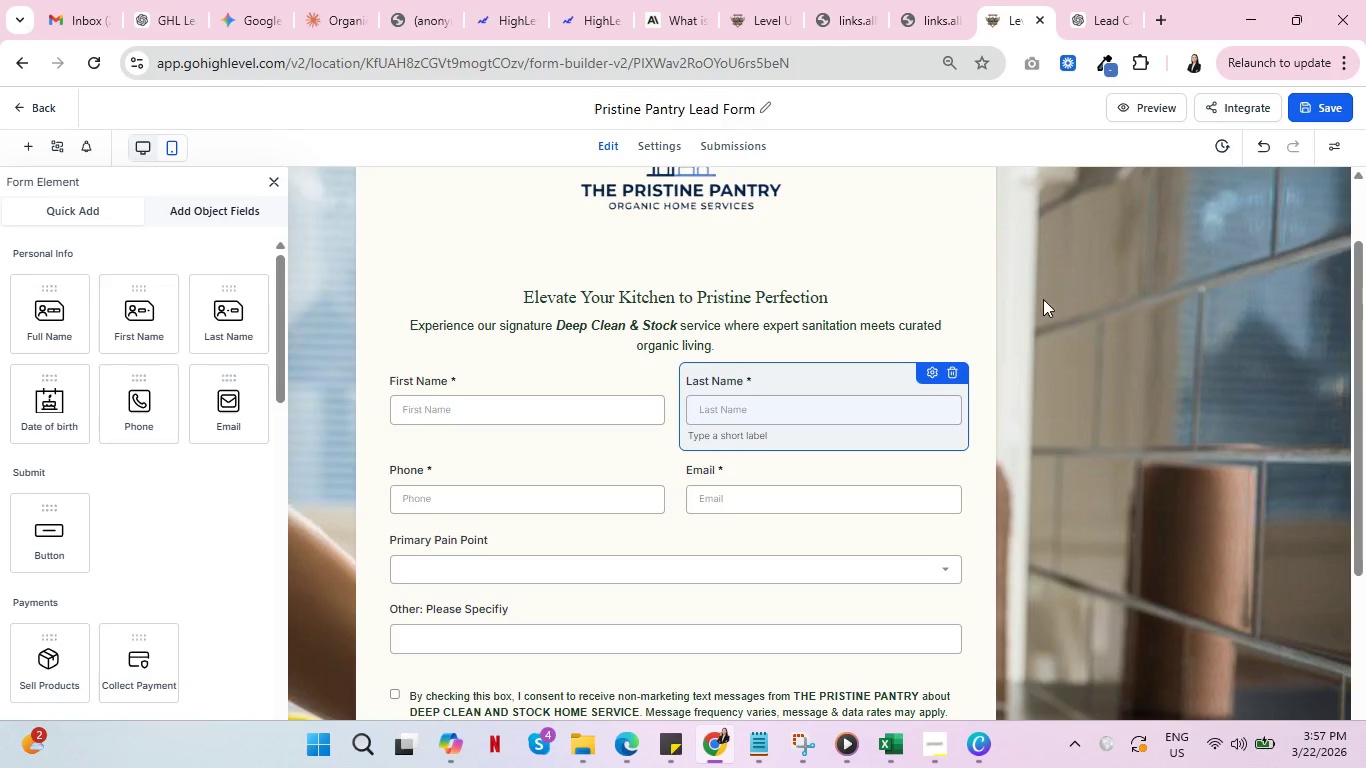 
scroll: coordinate [789, 571], scroll_direction: down, amount: 5.0
 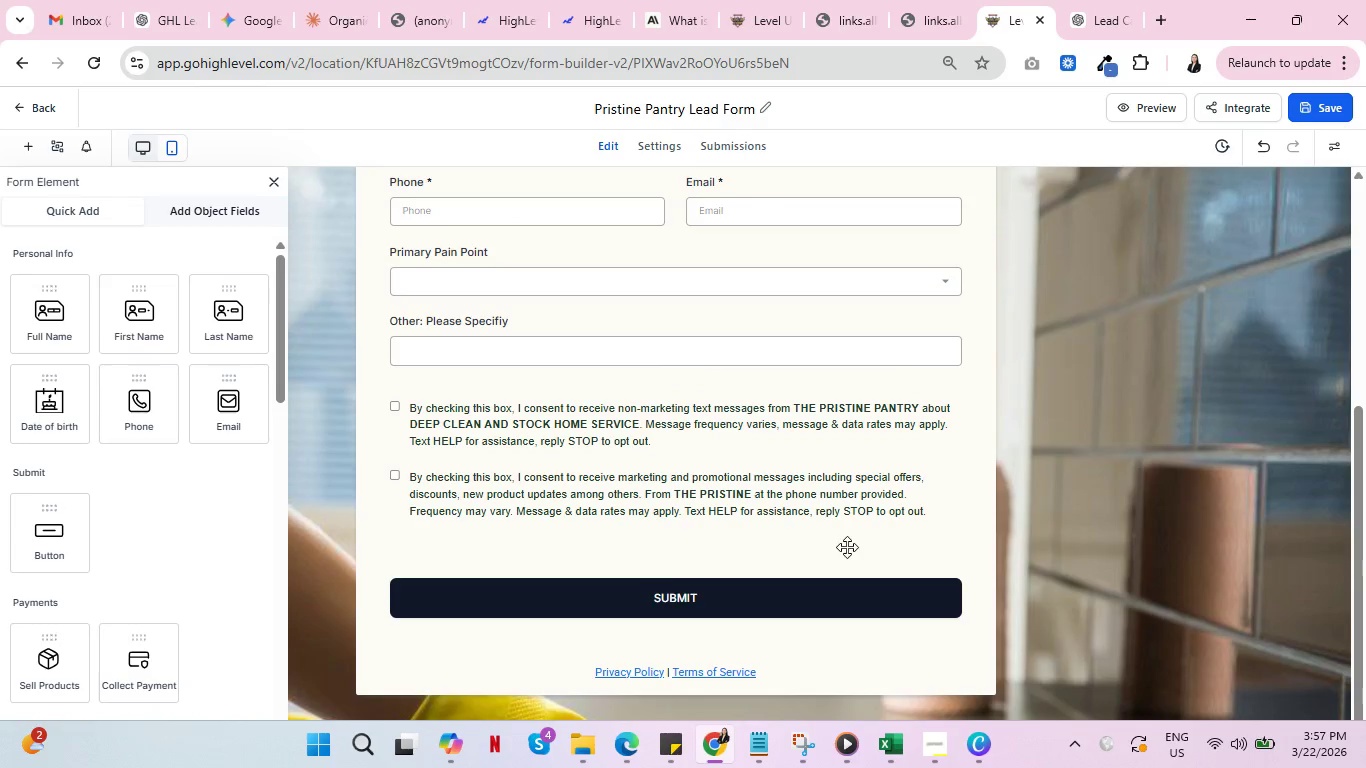 
scroll: coordinate [847, 547], scroll_direction: up, amount: 5.0
 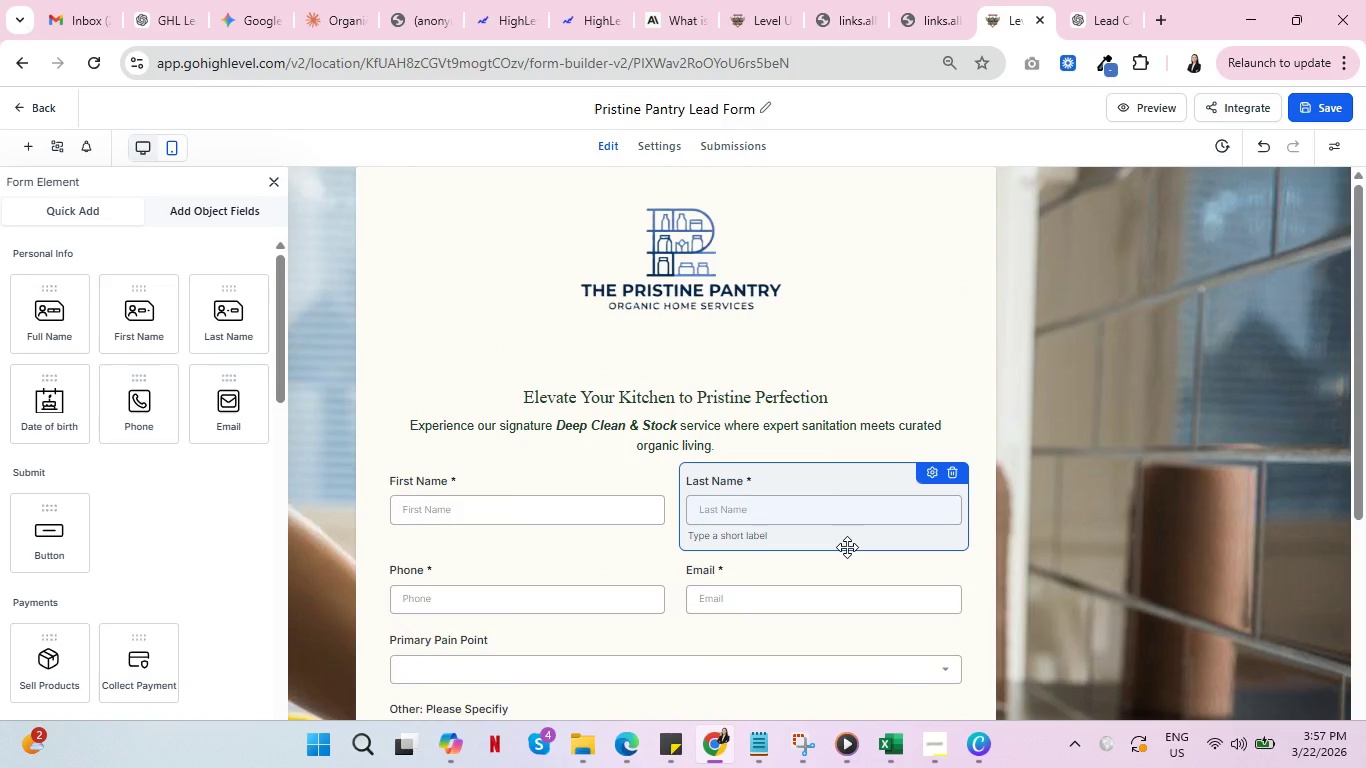 
wait(18.78)
 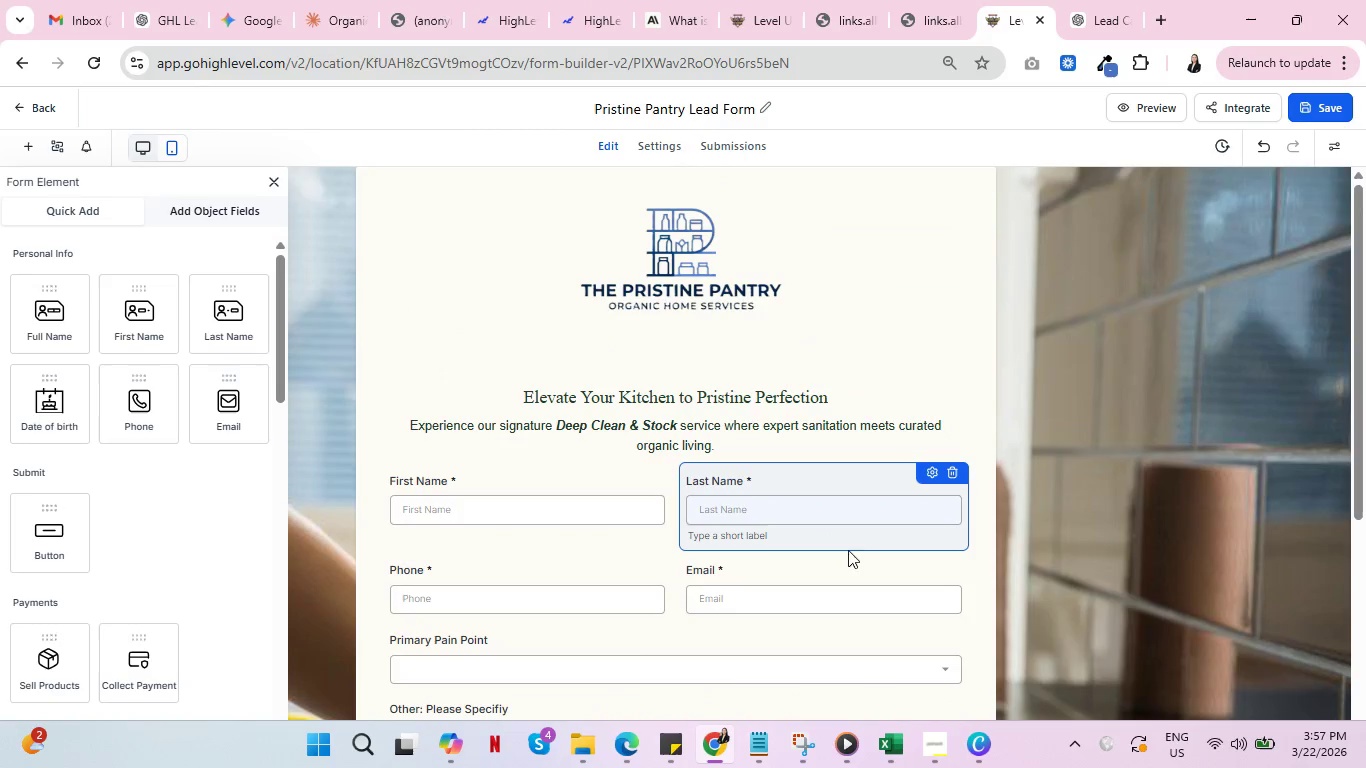 
key(Control+ControlLeft)
 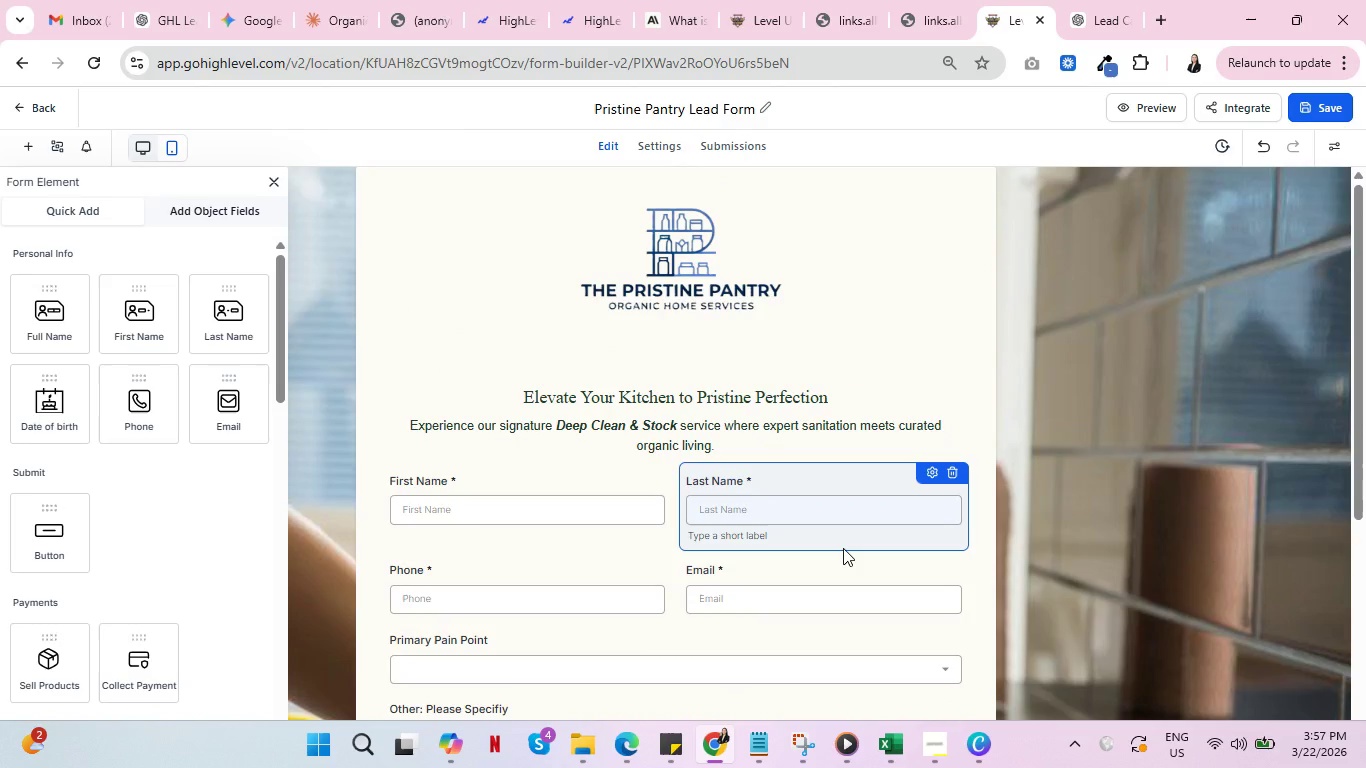 
scroll: coordinate [832, 541], scroll_direction: down, amount: 2.0
 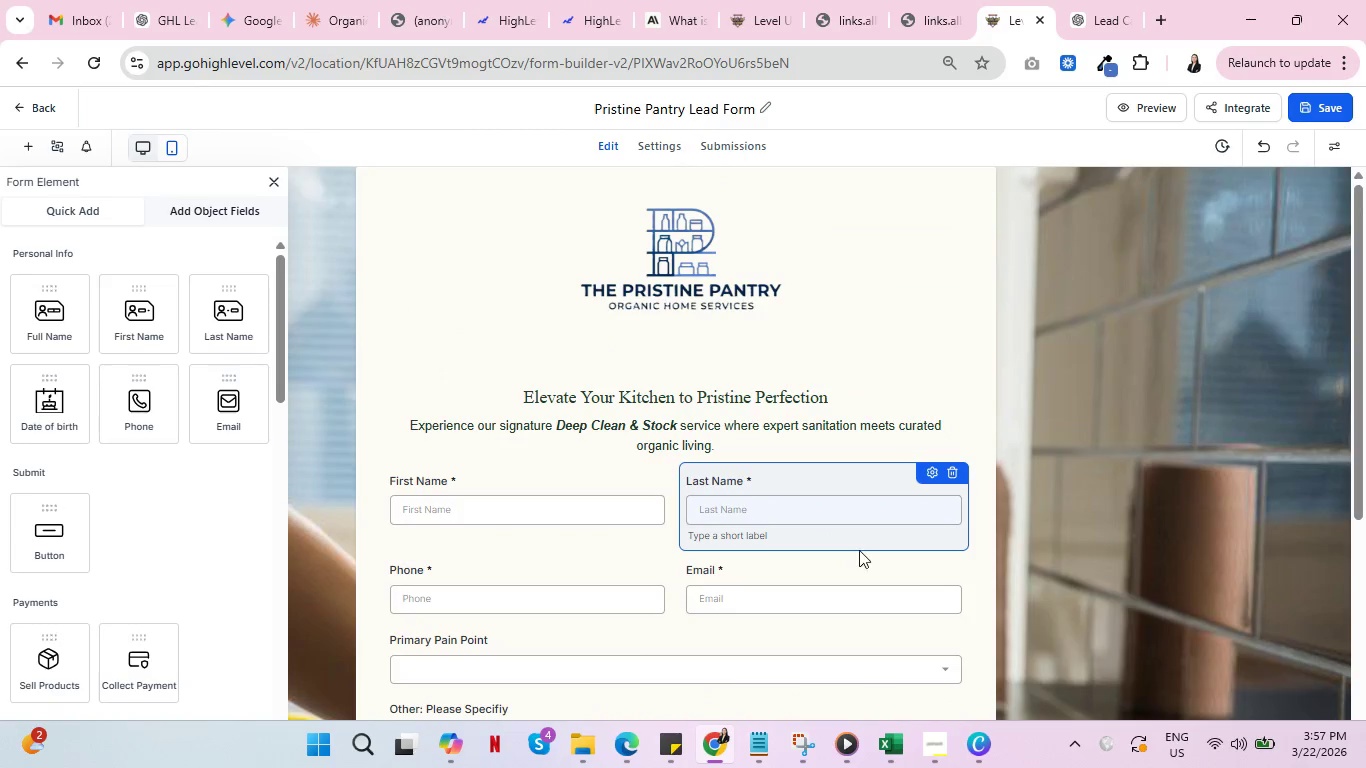 
key(Control+ControlLeft)
 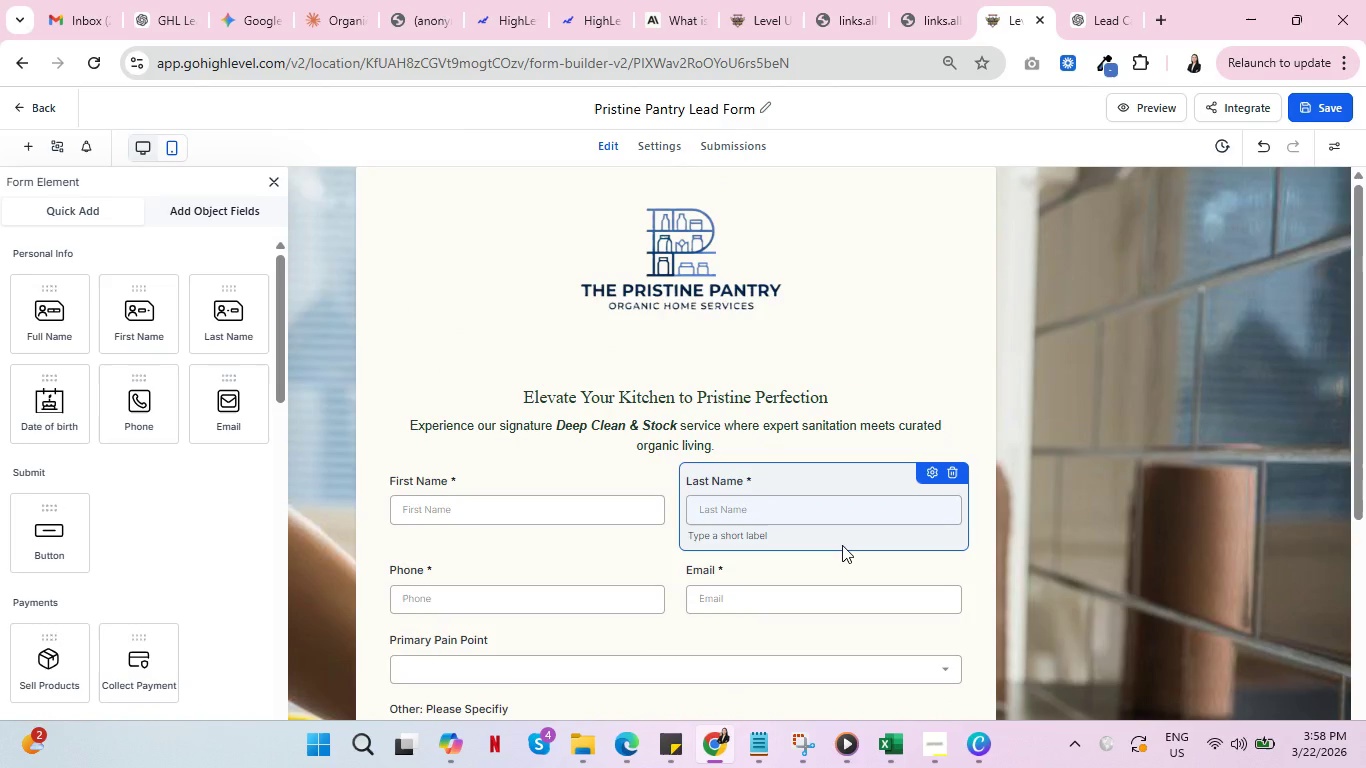 
wait(16.09)
 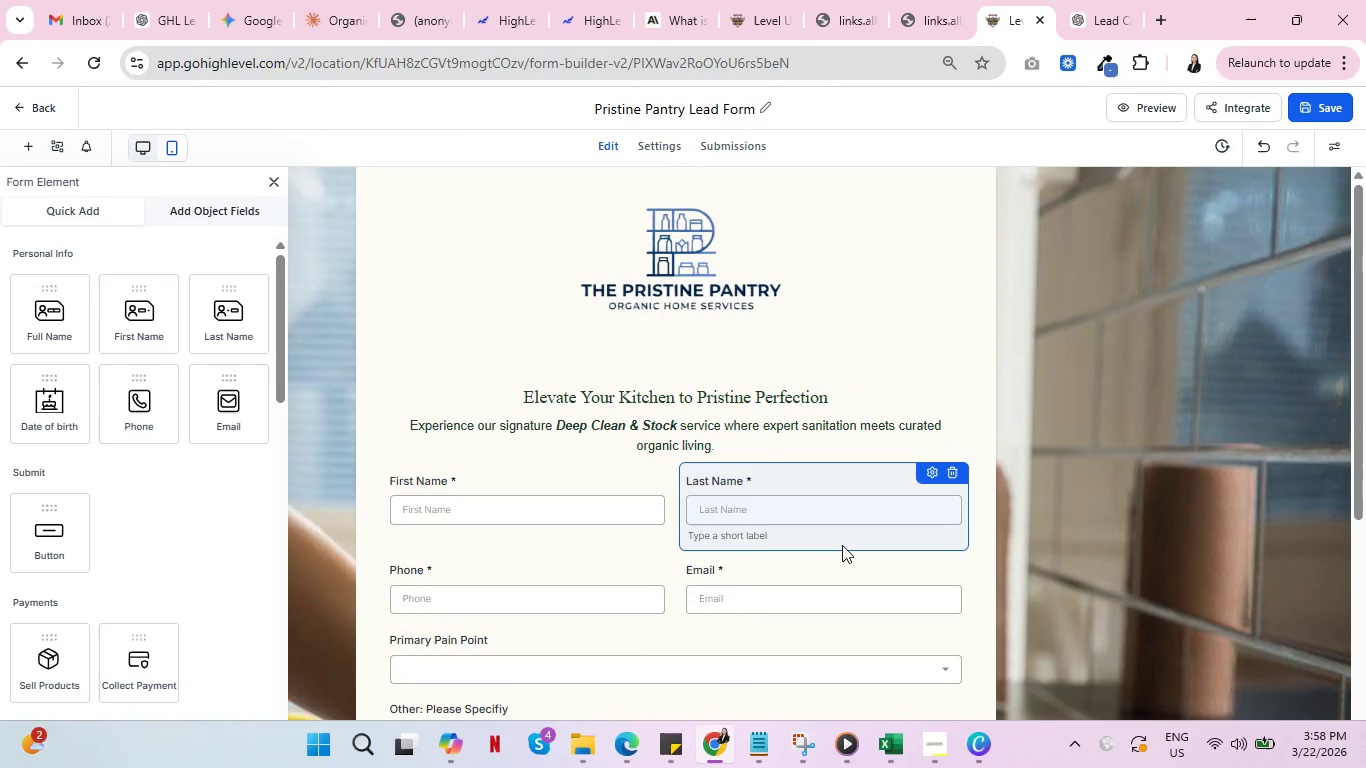 
key(Control+ControlLeft)
 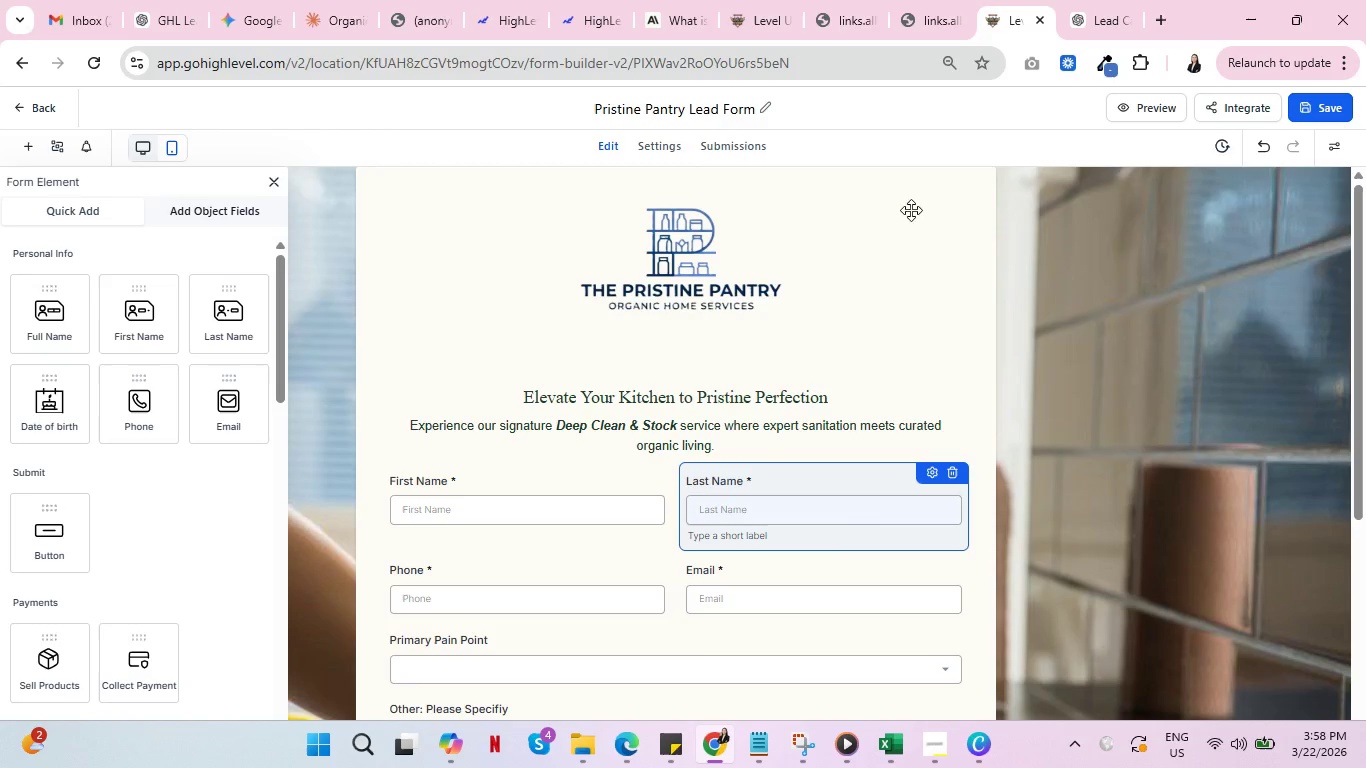 
key(Control+ControlLeft)
 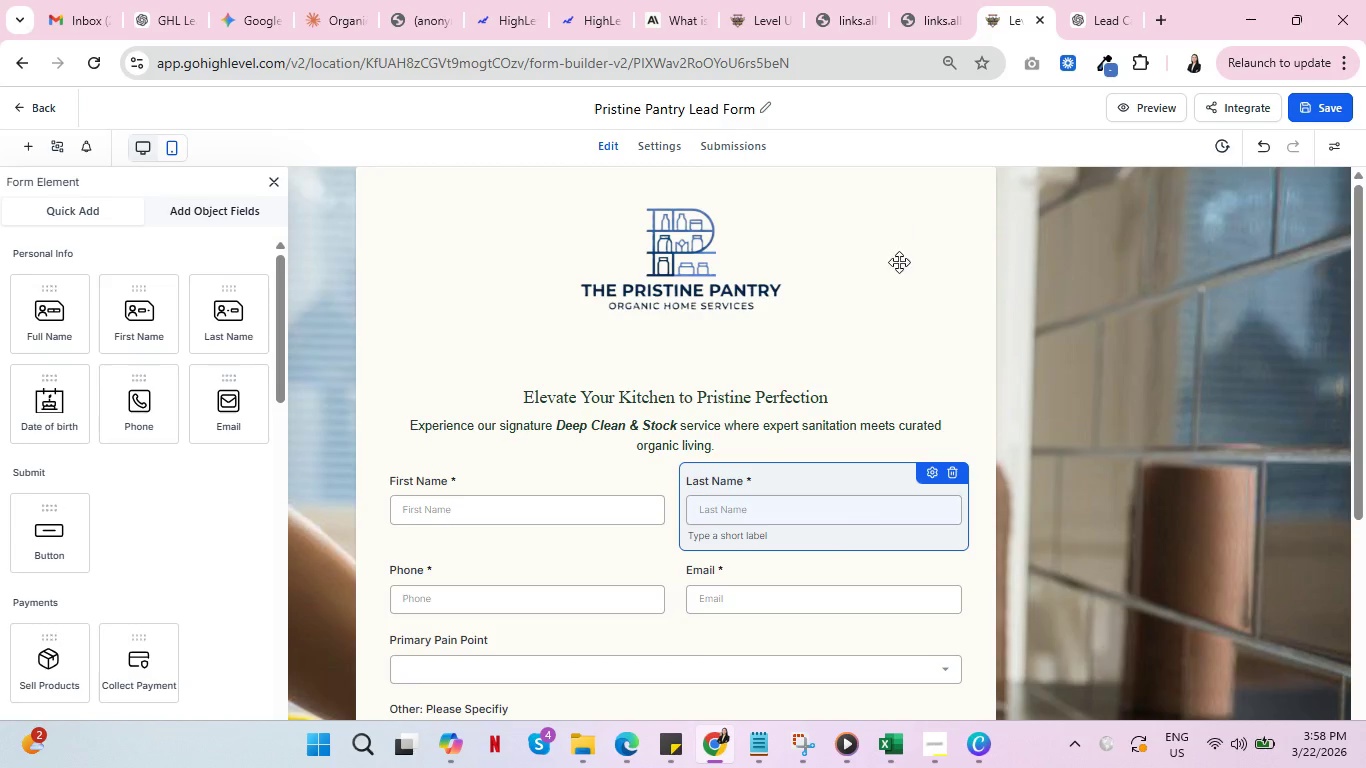 
key(Control+ControlLeft)
 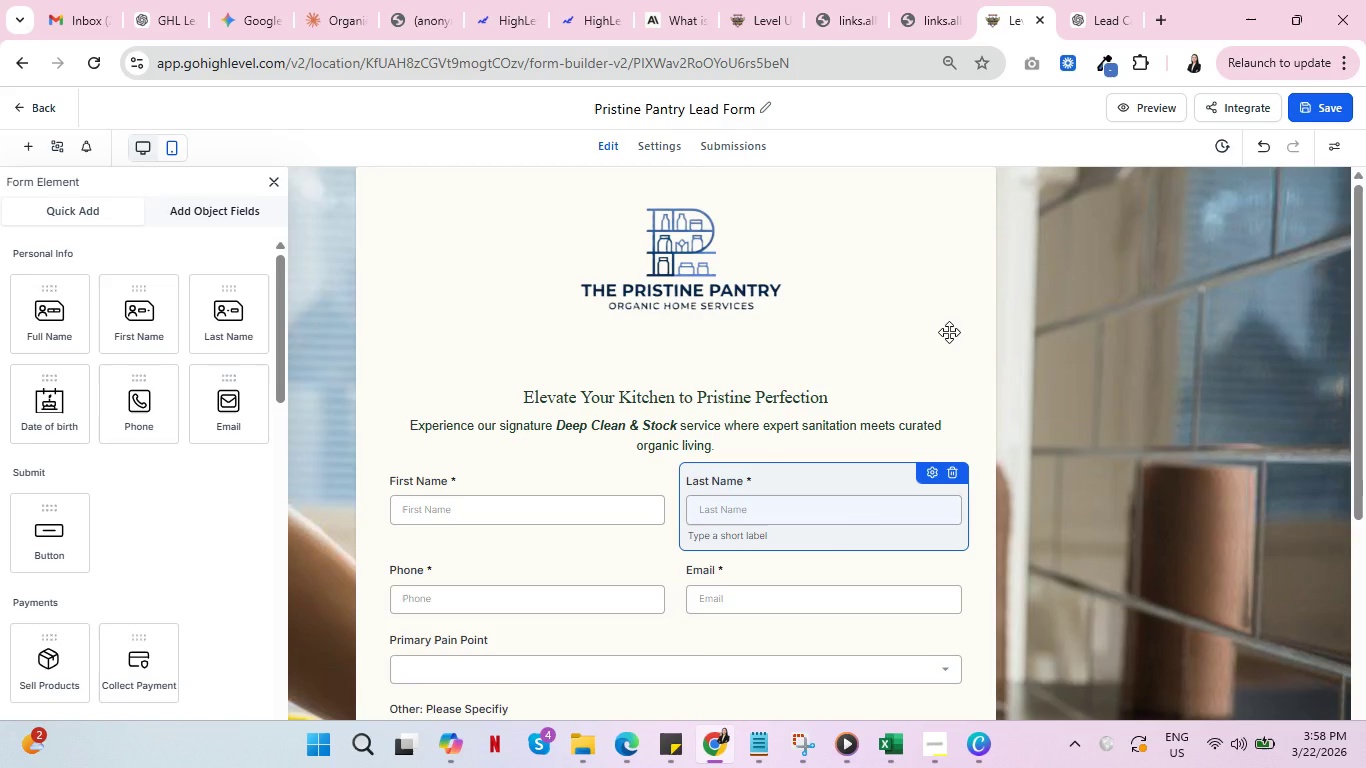 
key(Control+ControlLeft)
 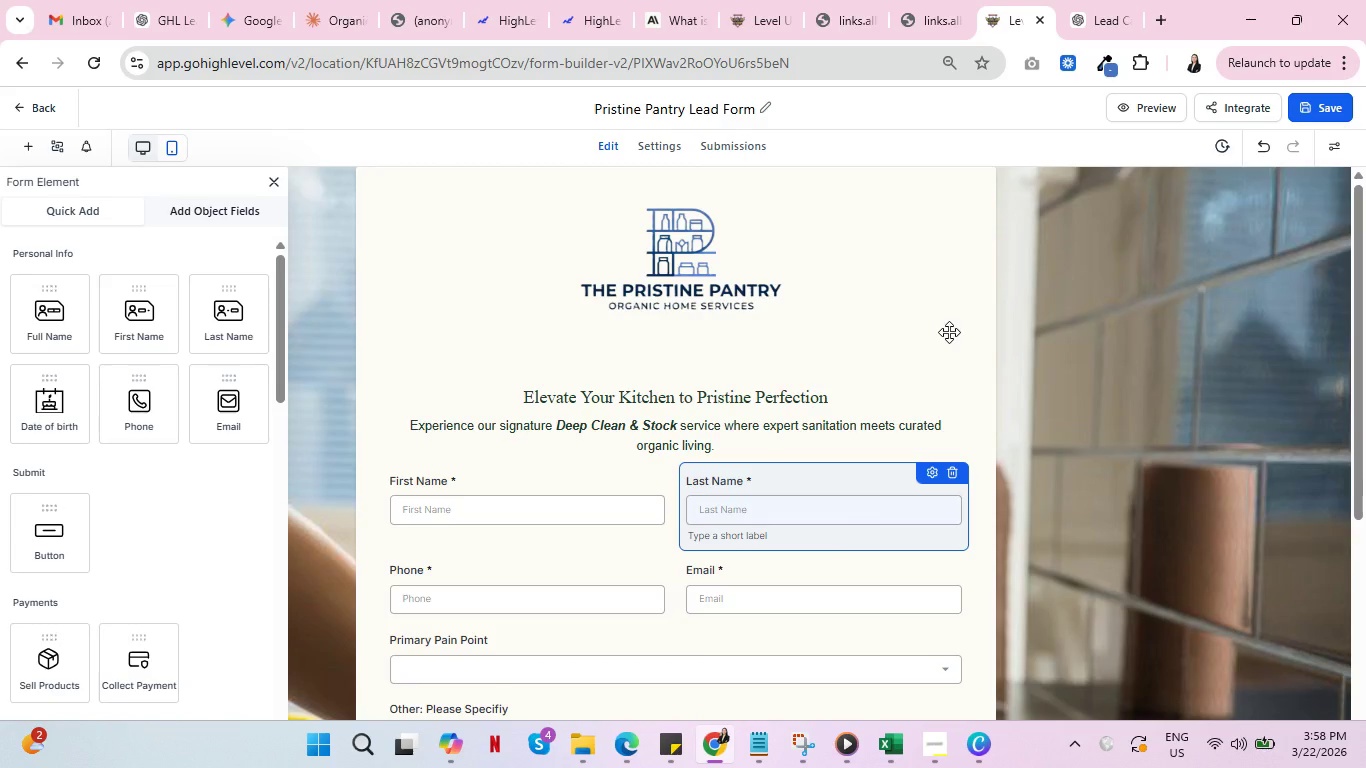 
key(Control+ControlLeft)
 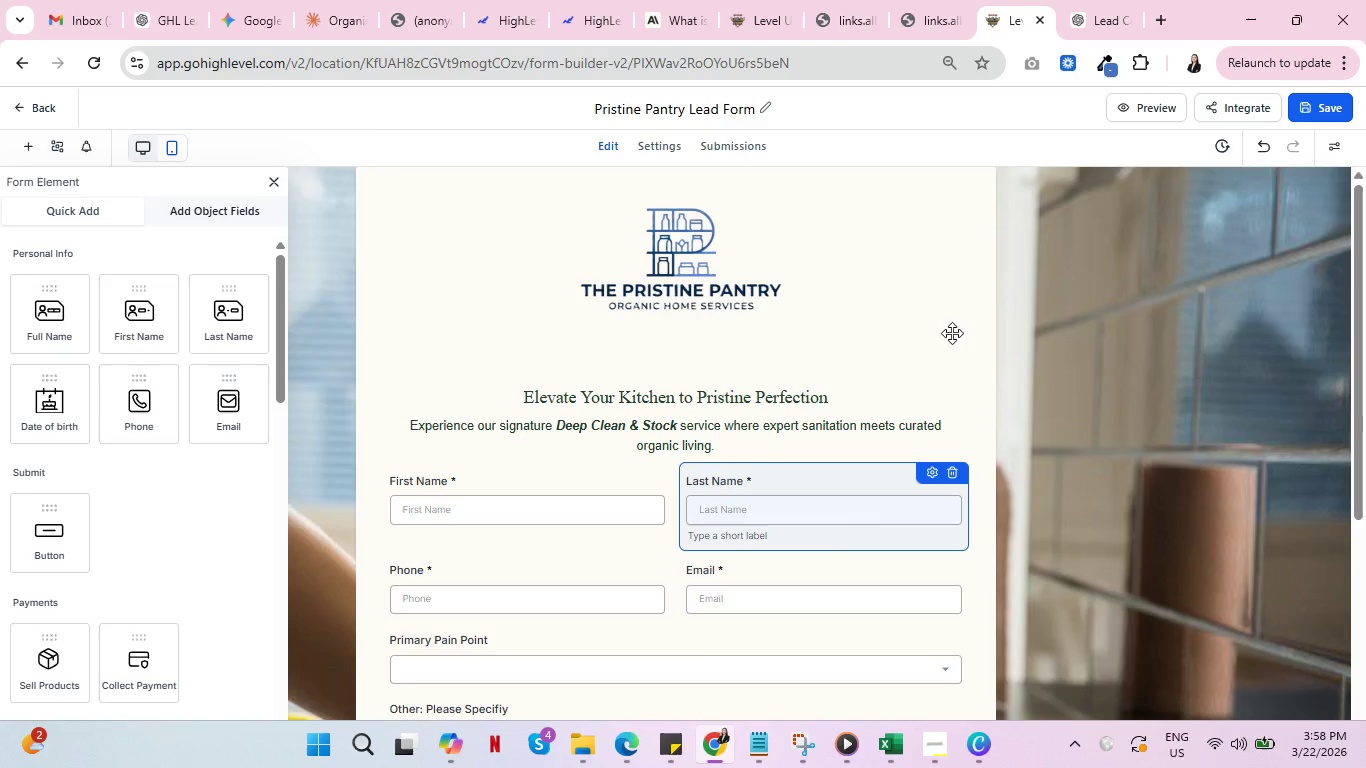 
key(Control+ControlLeft)
 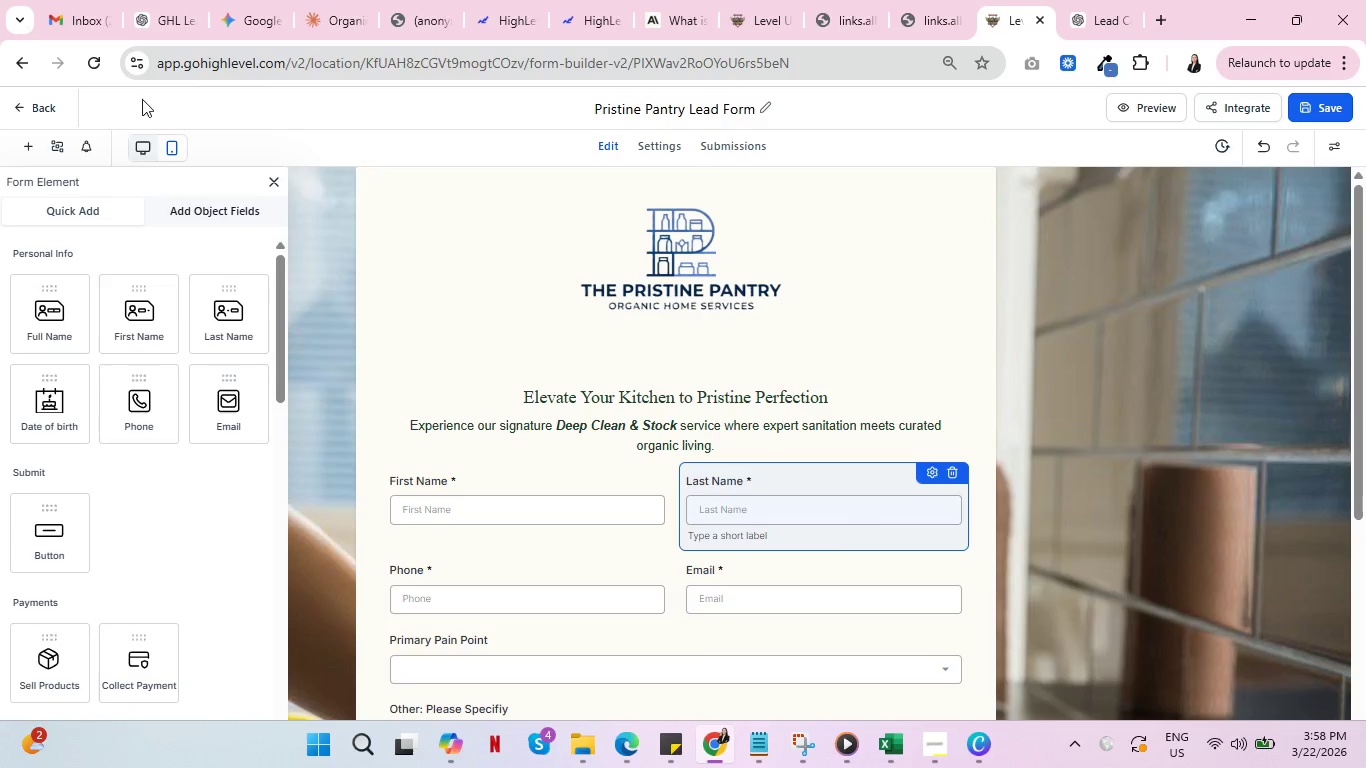 
key(Control+ControlLeft)
 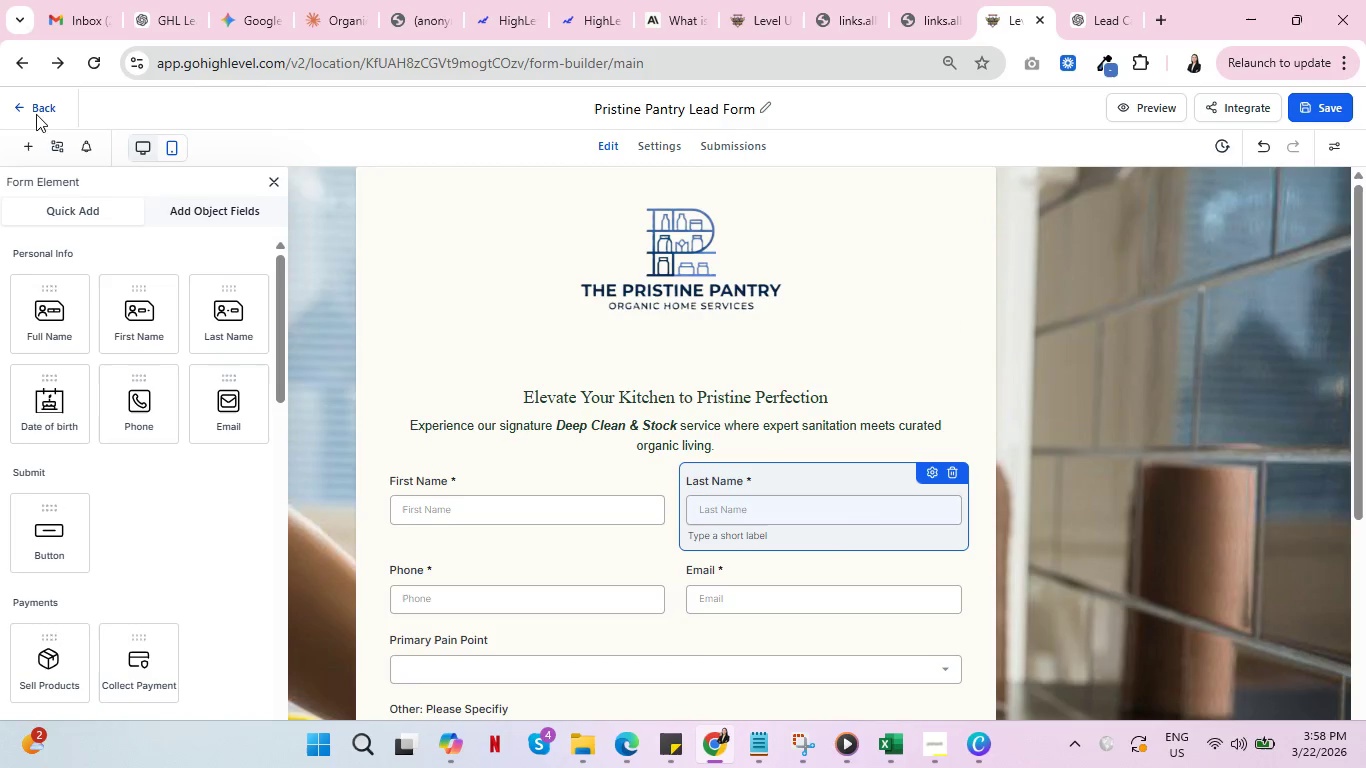 
key(Control+ControlLeft)
 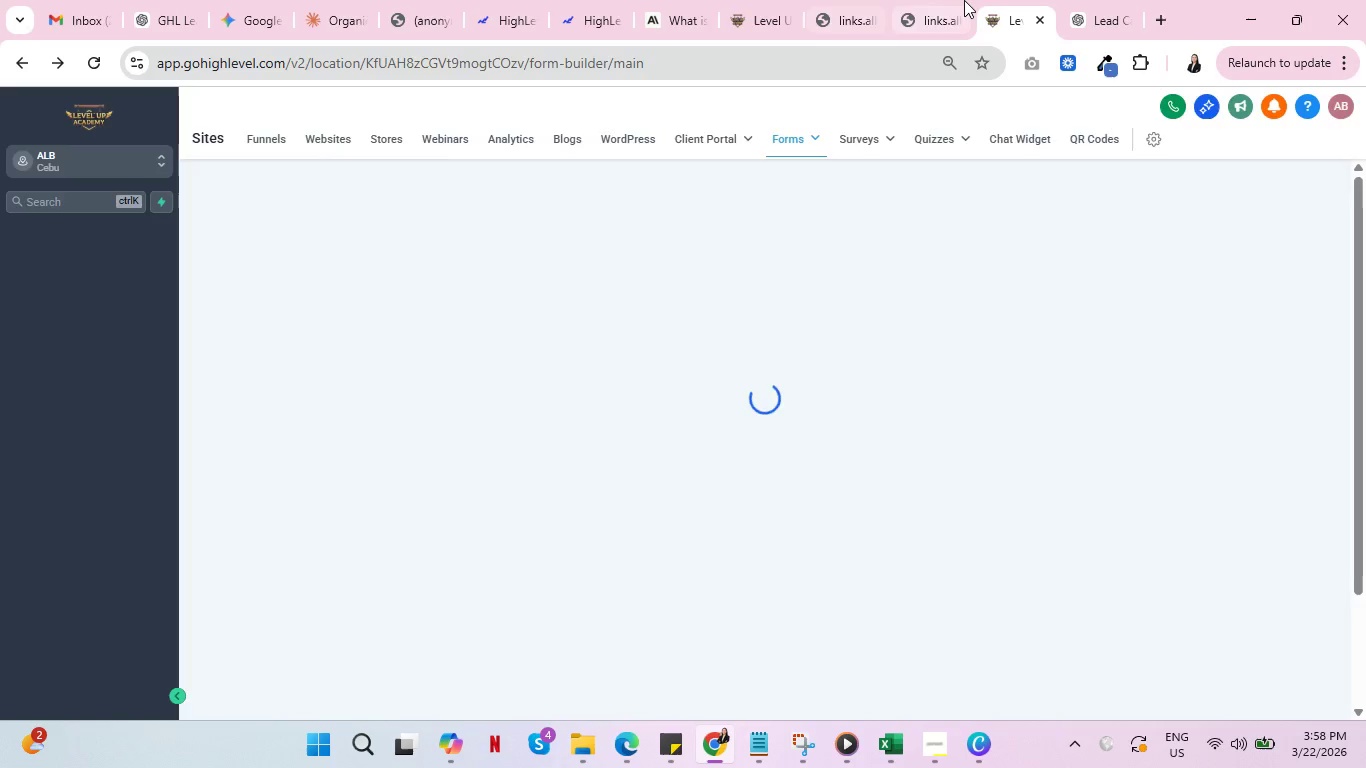 
left_click([964, 0])
 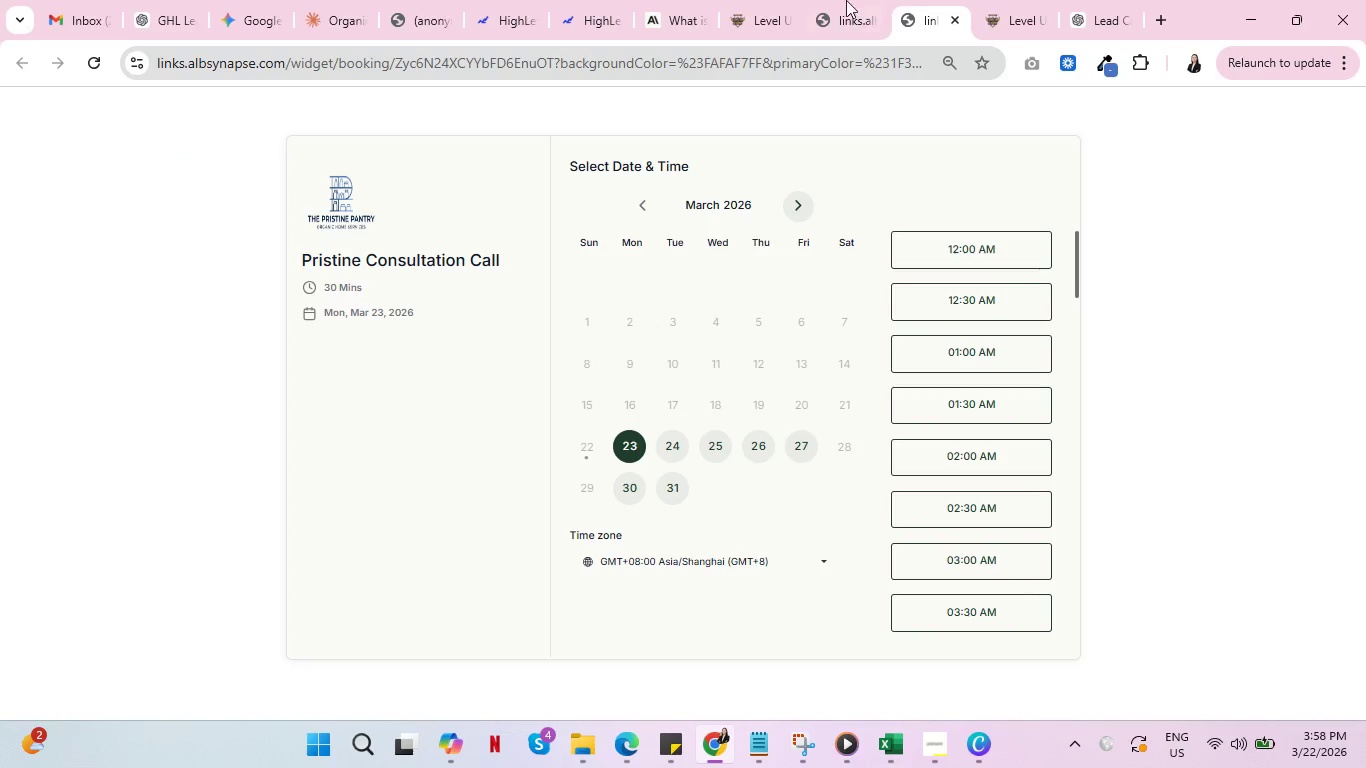 
left_click([811, 0])
 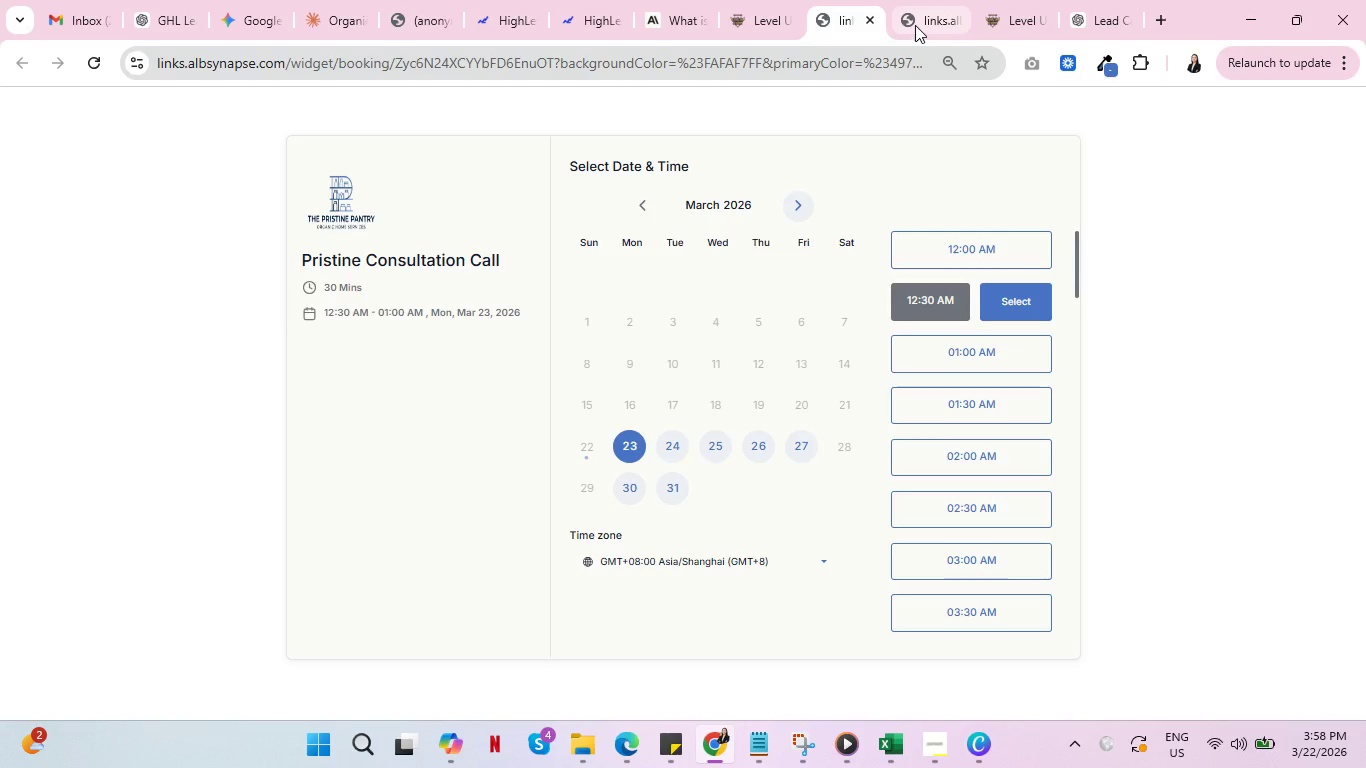 
key(Control+ControlLeft)
 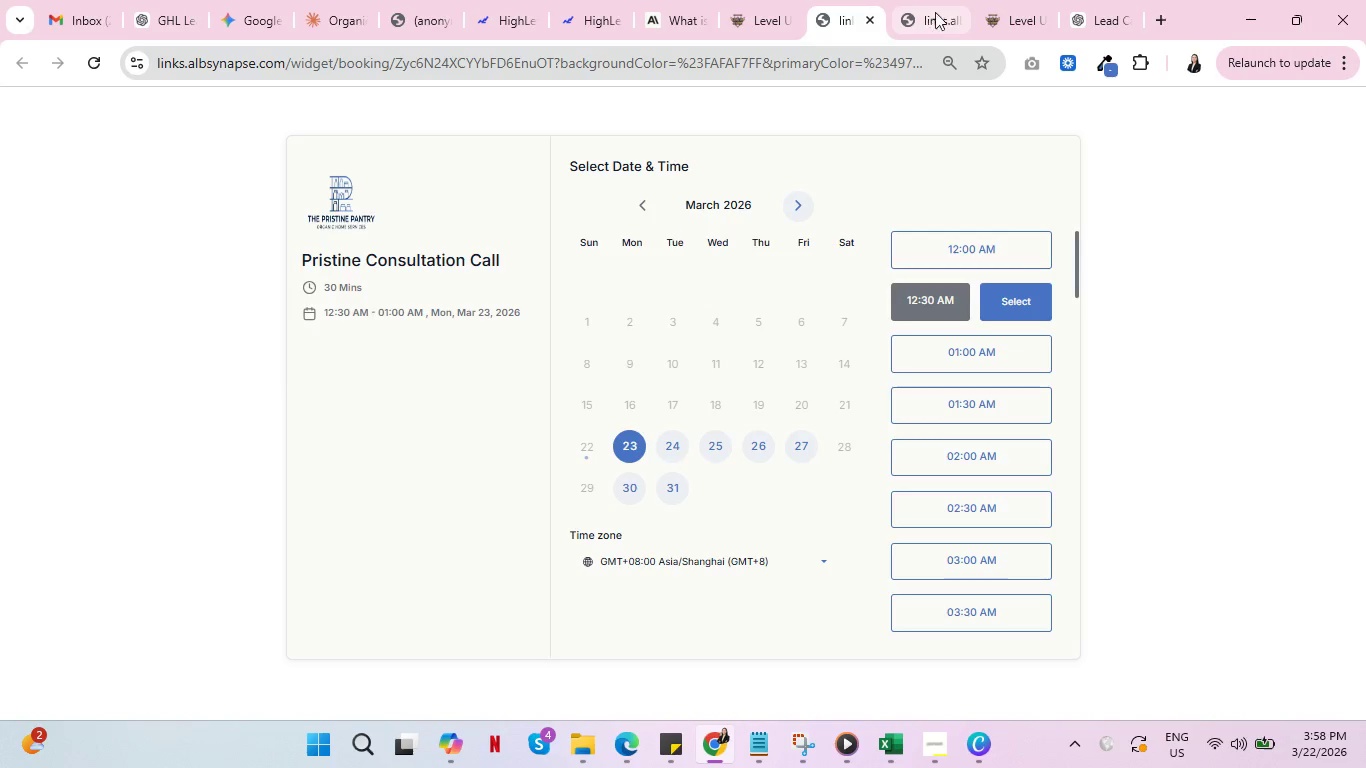 
left_click([940, 3])
 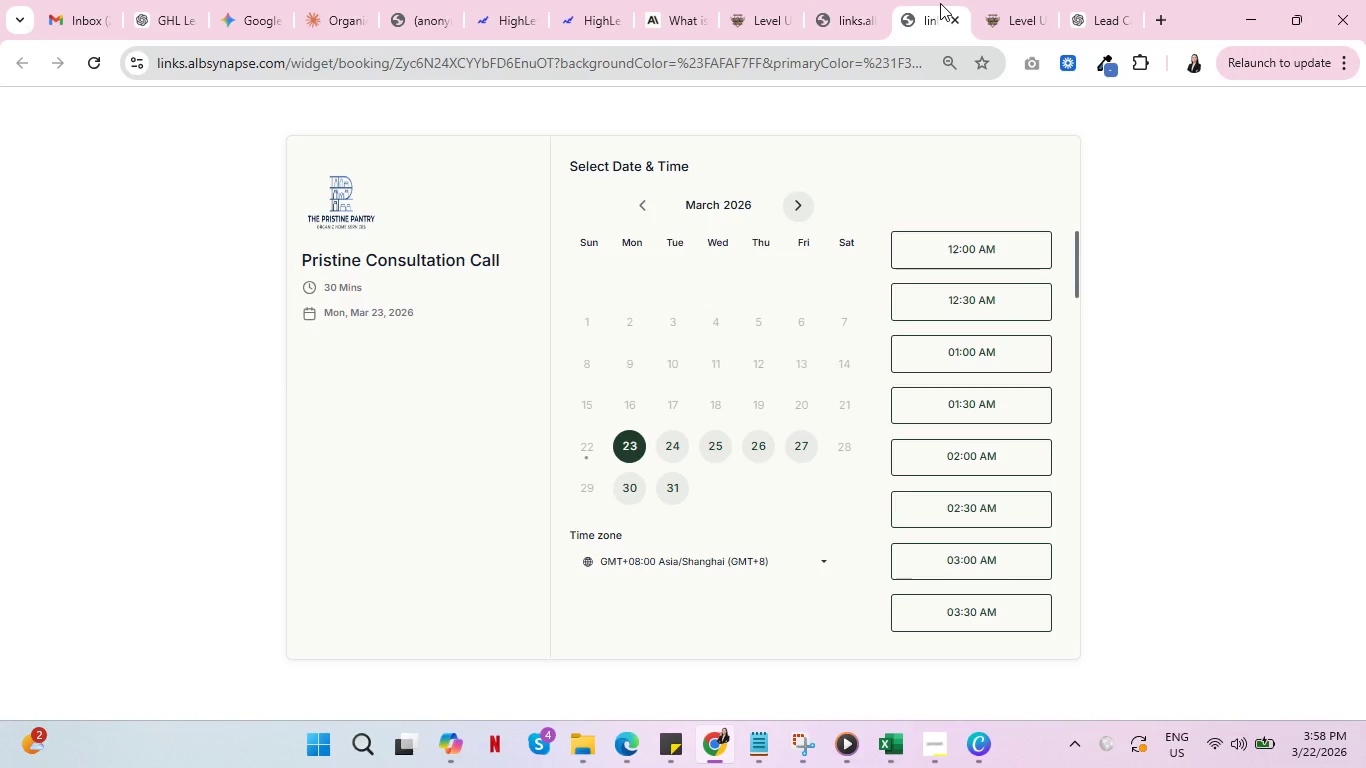 
wait(8.98)
 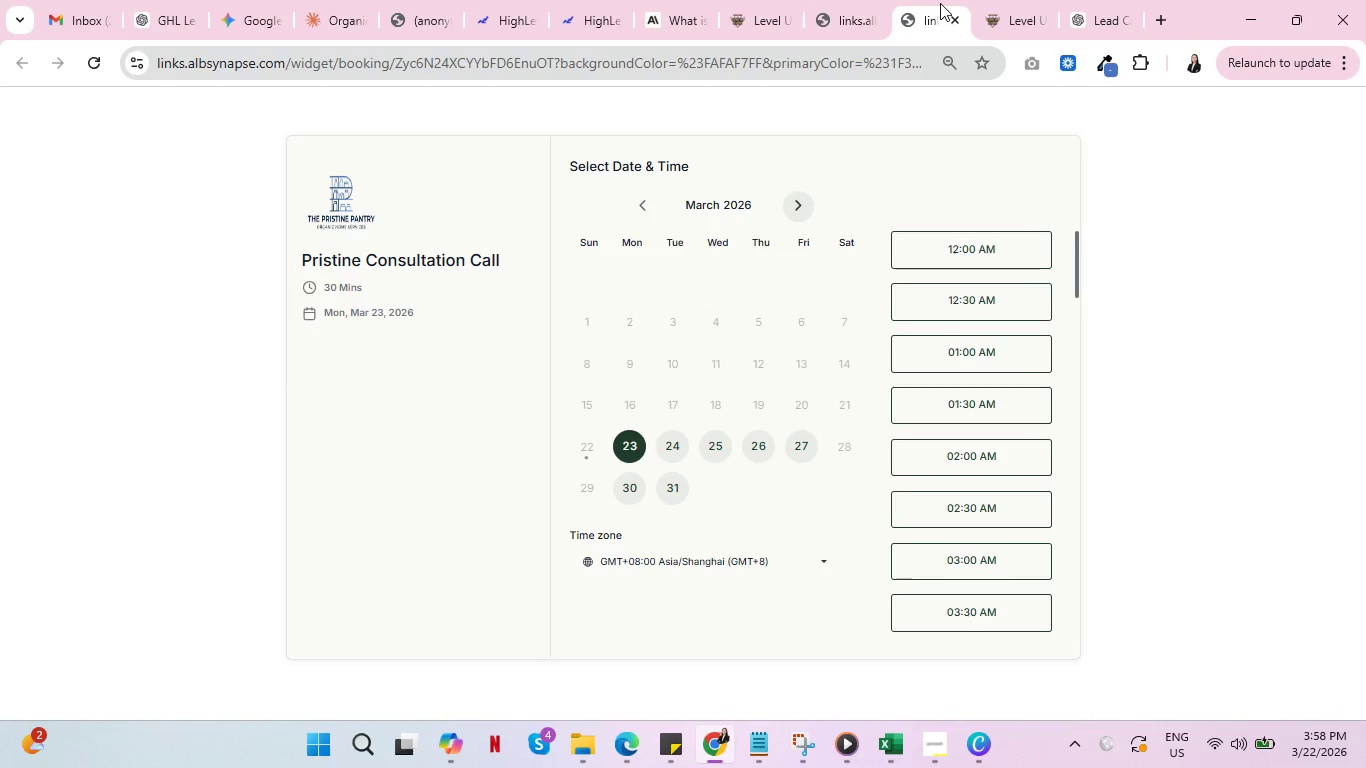 
left_click([851, 0])
 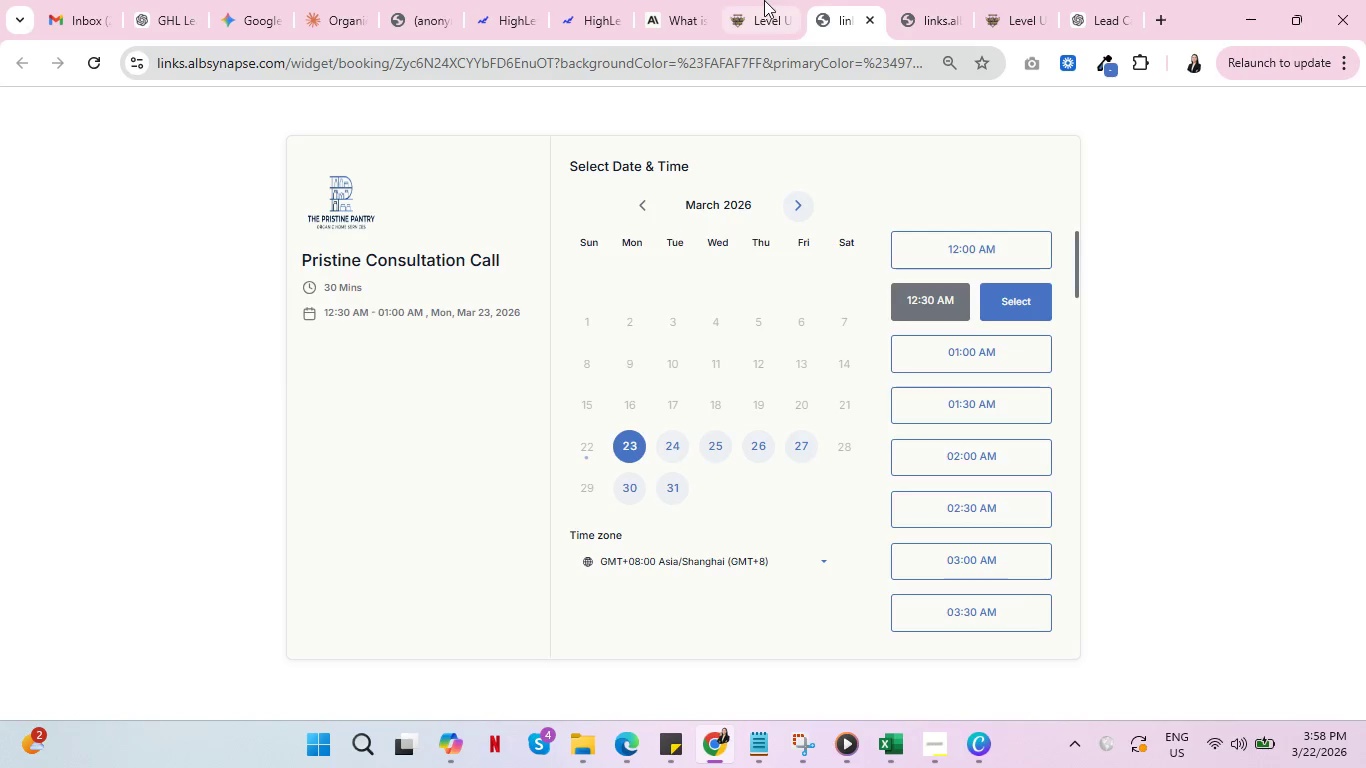 
left_click([764, 0])
 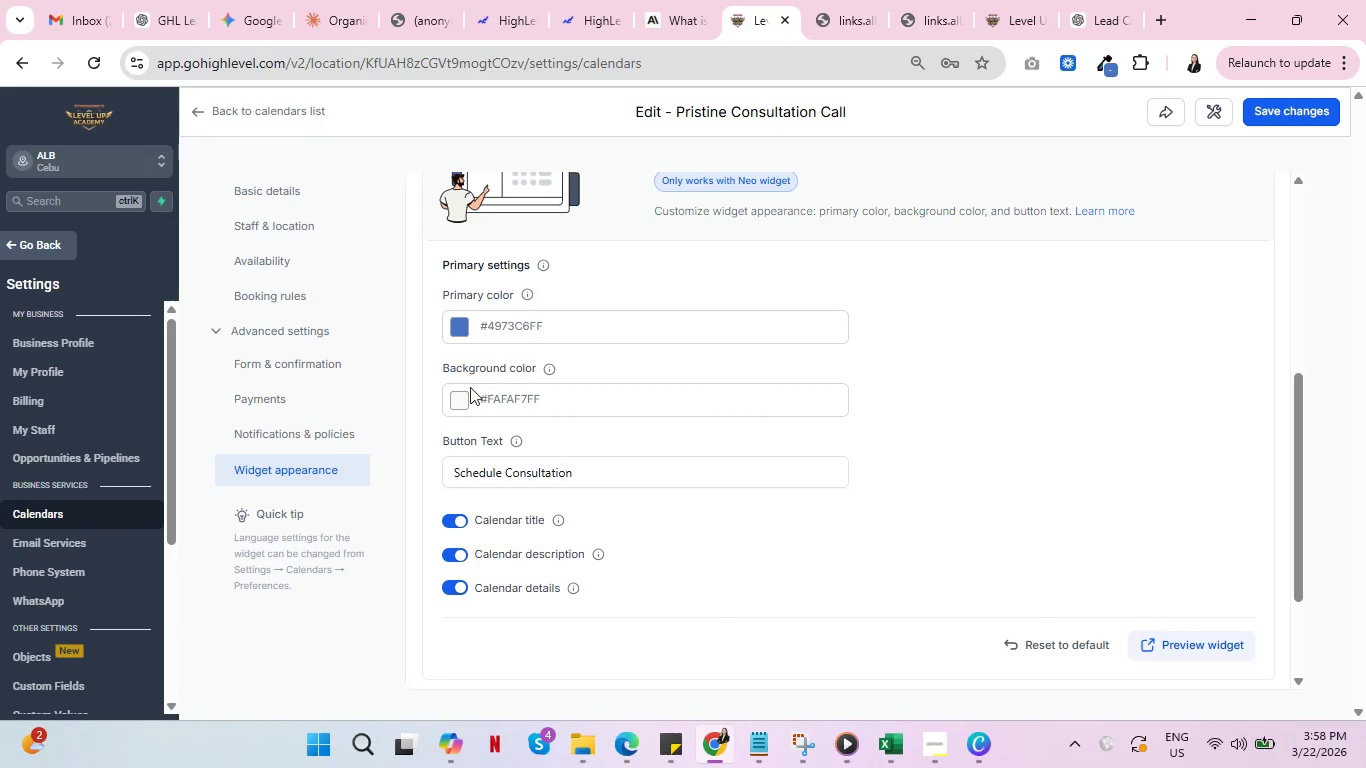 
left_click([468, 395])
 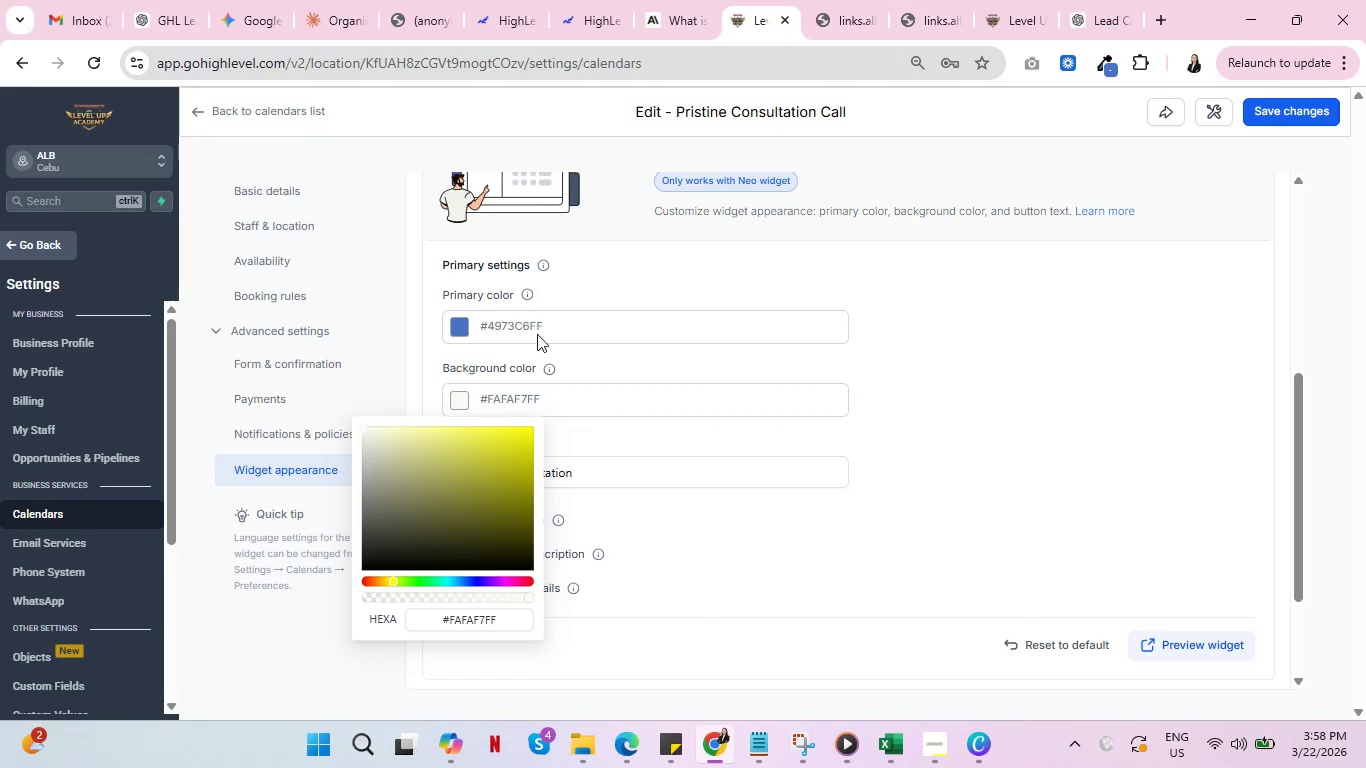 
left_click_drag(start_coordinate=[552, 333], to_coordinate=[474, 330])
 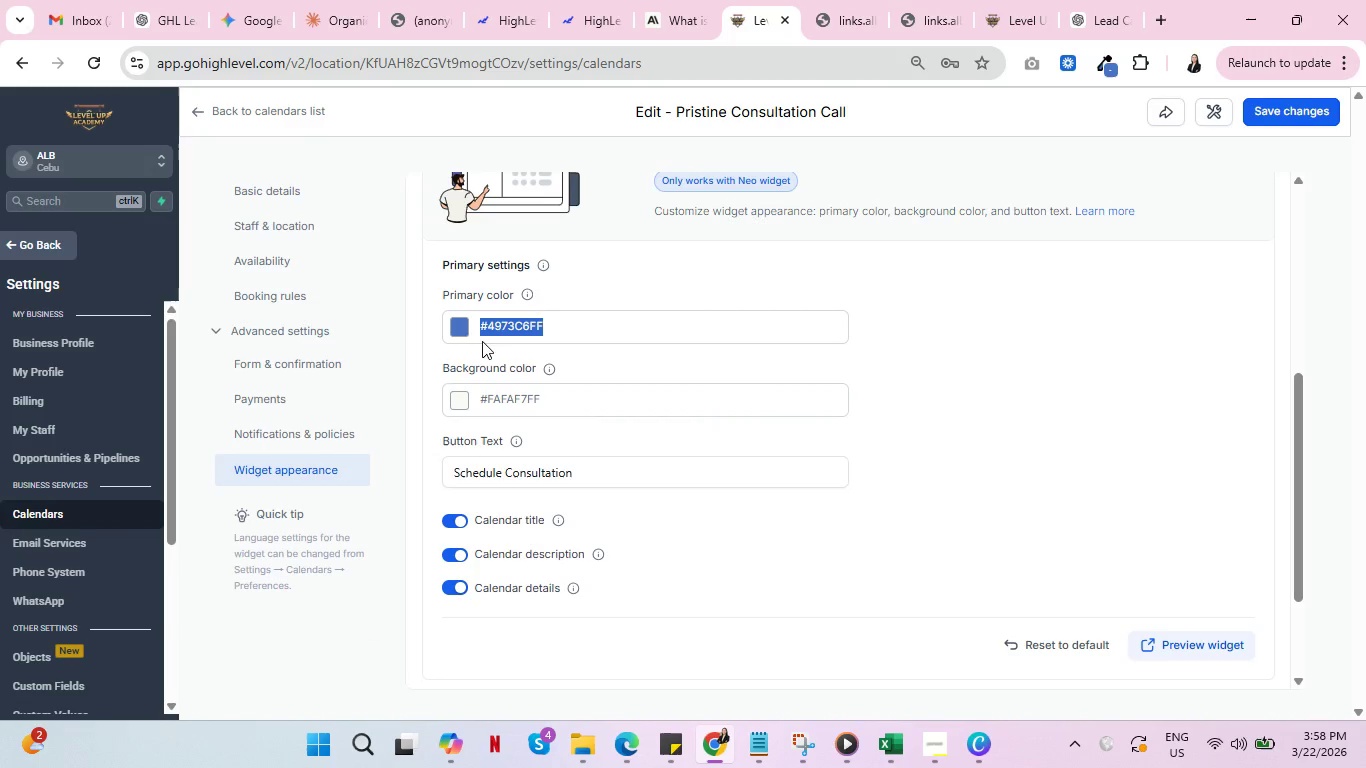 
key(Control+C)
 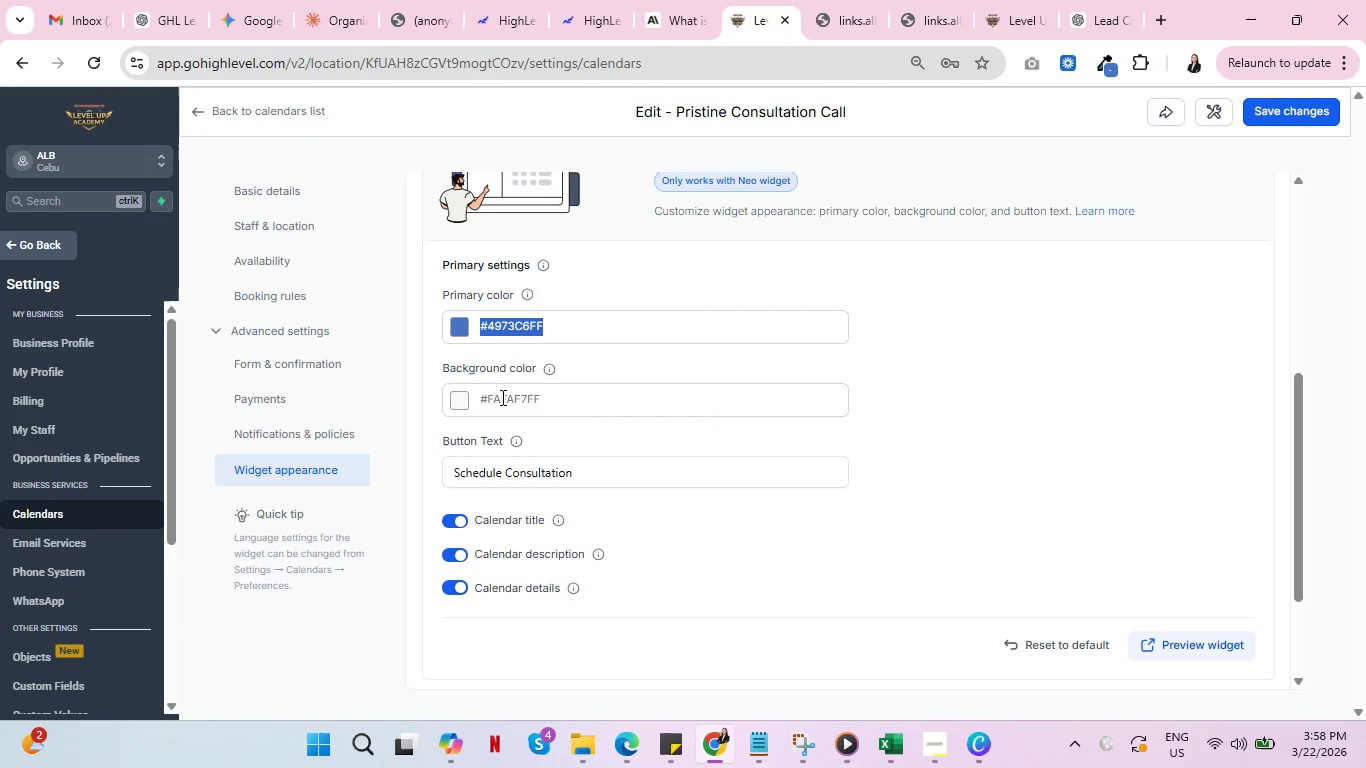 
key(Control+C)
 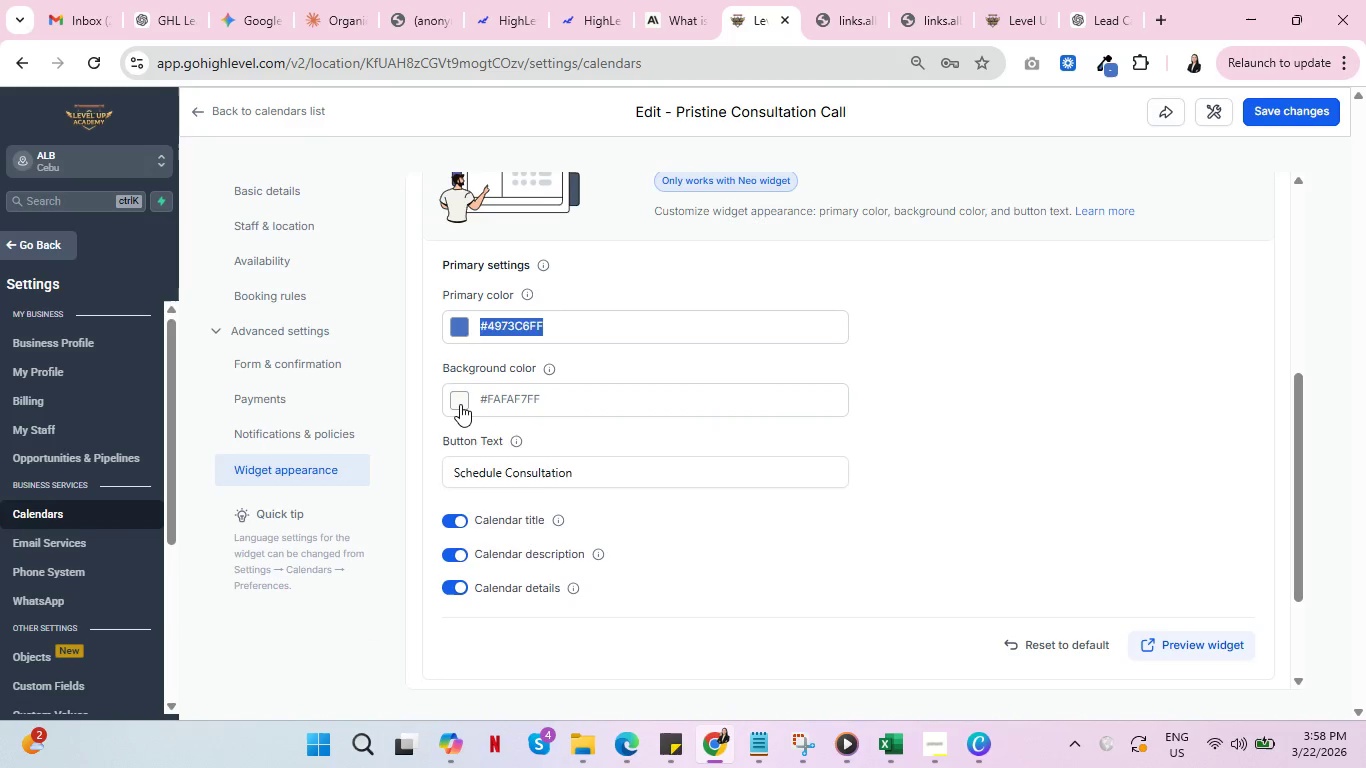 
left_click([460, 404])
 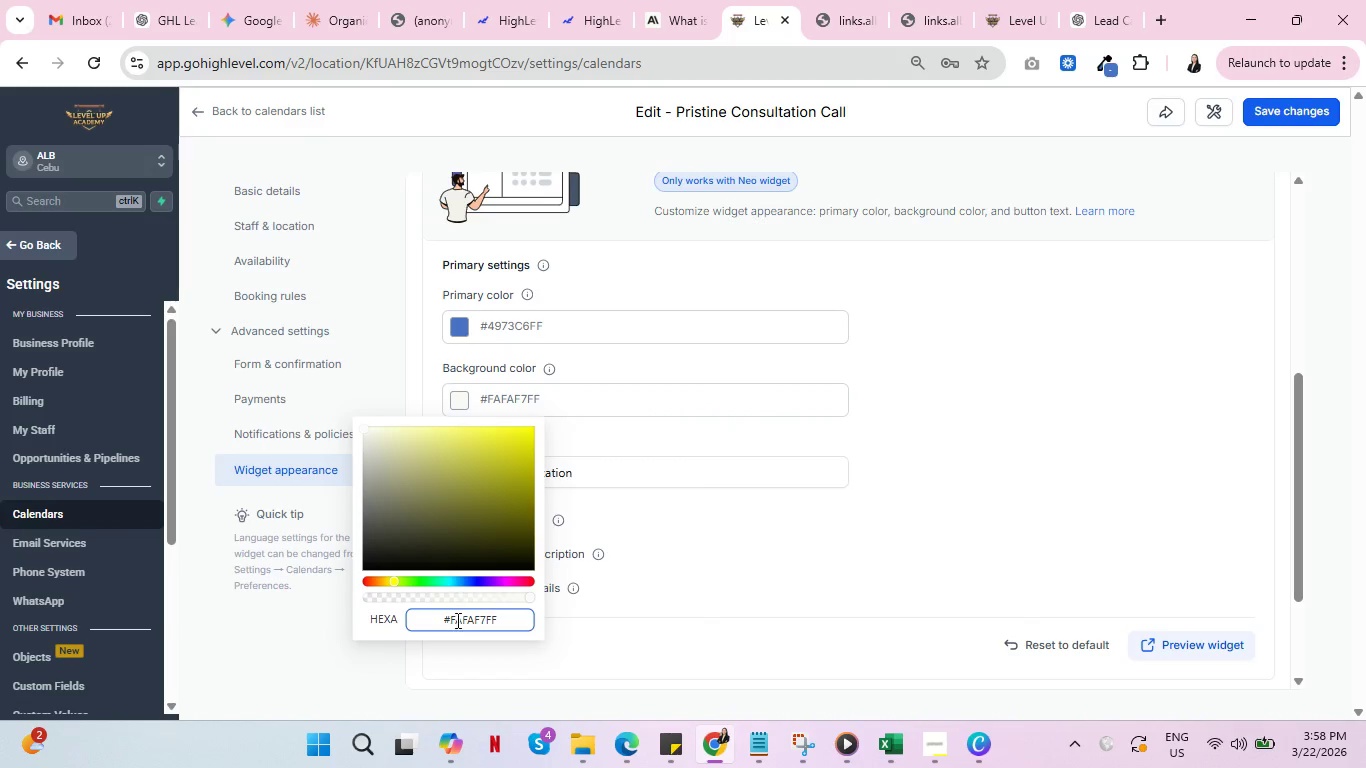 
double_click([456, 620])
 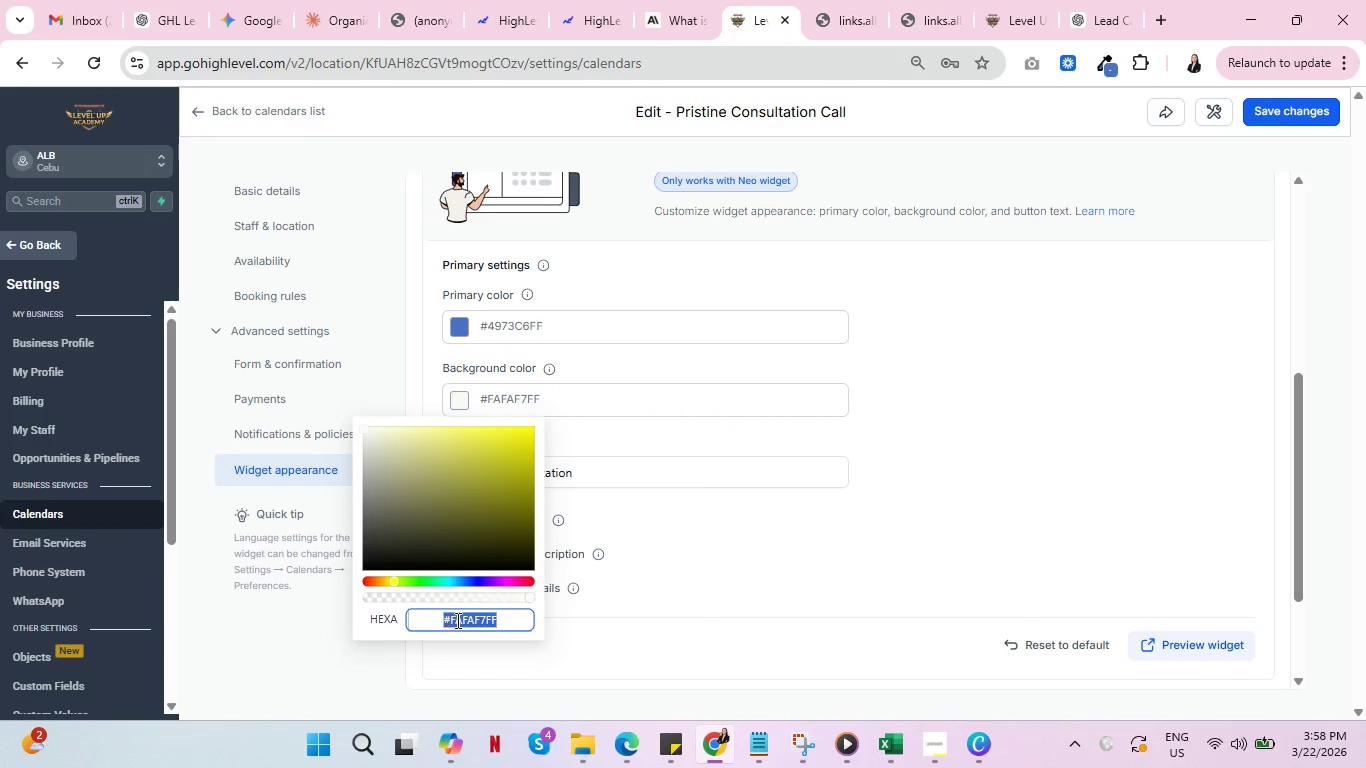 
triple_click([456, 620])
 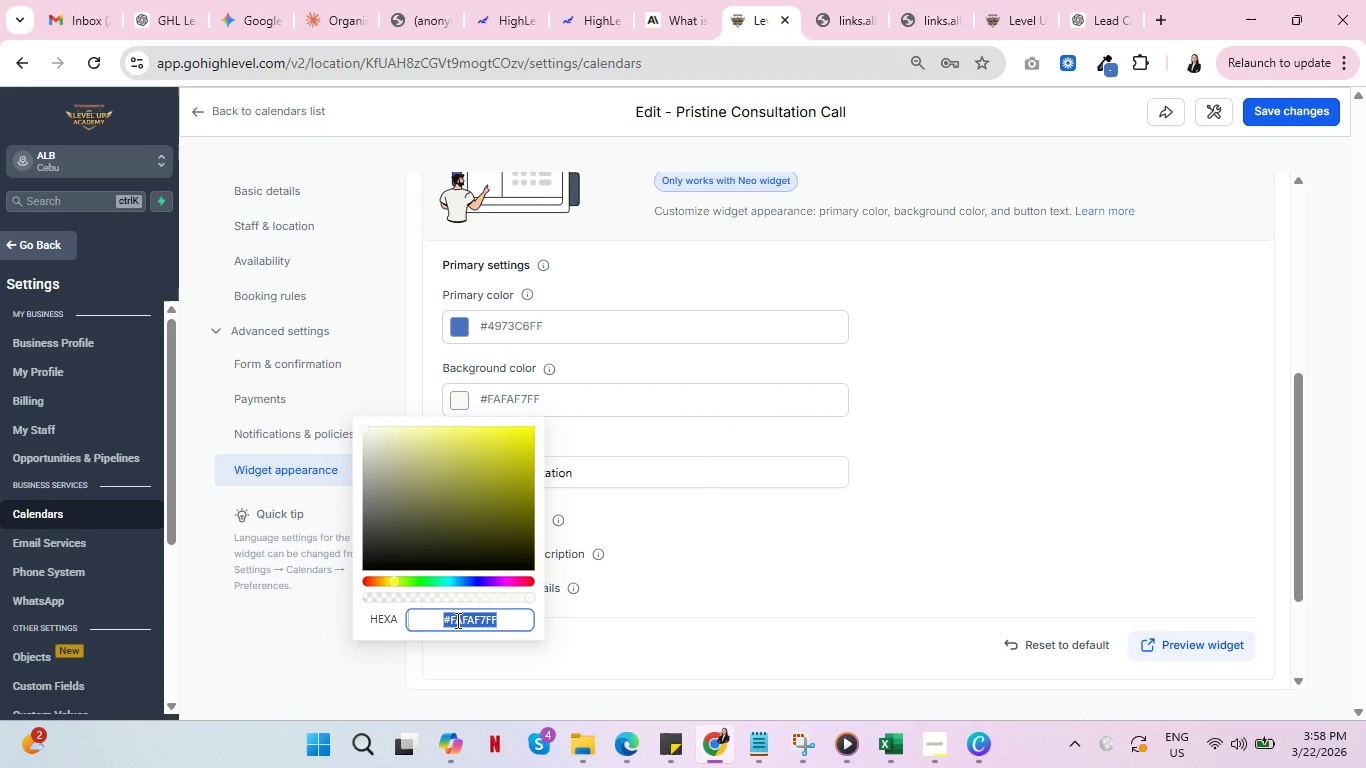 
key(Control+V)
 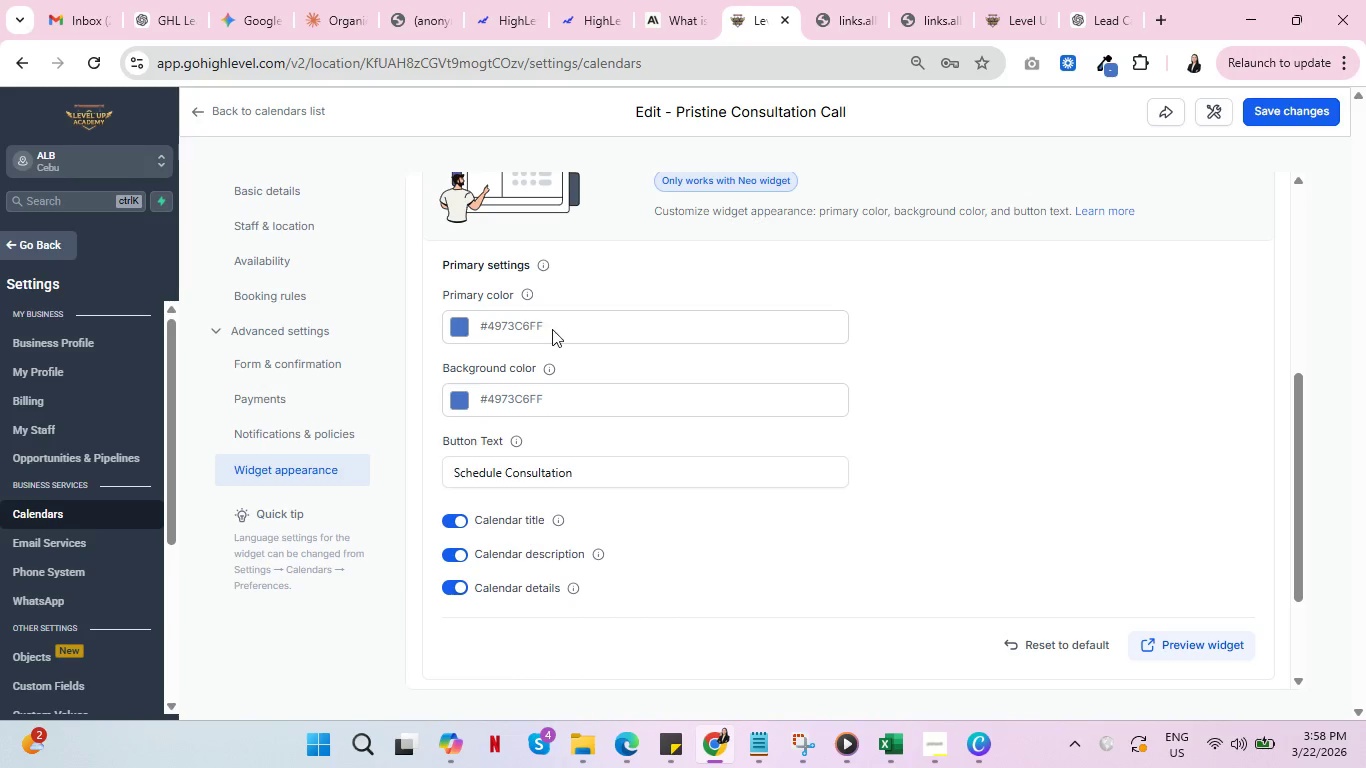 
left_click_drag(start_coordinate=[563, 326], to_coordinate=[458, 325])
 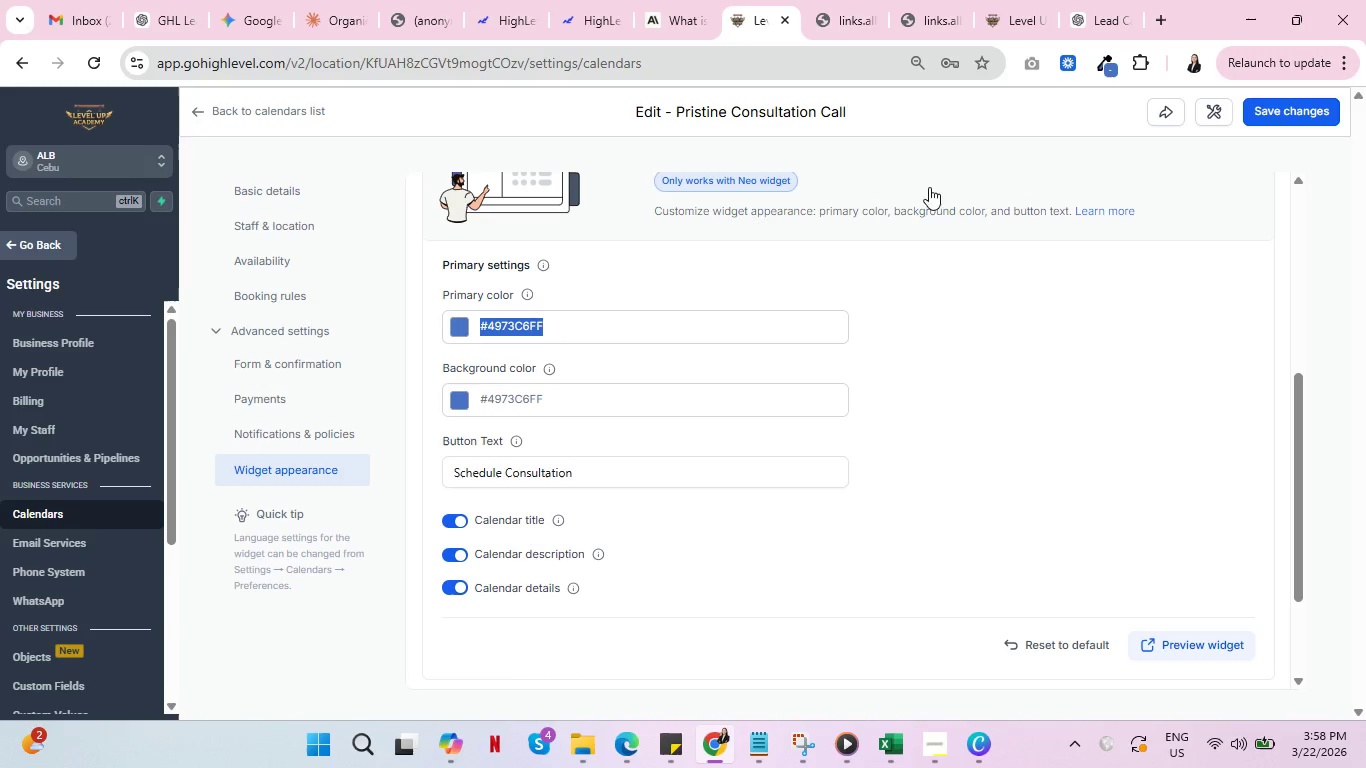 
left_click([1083, 0])
 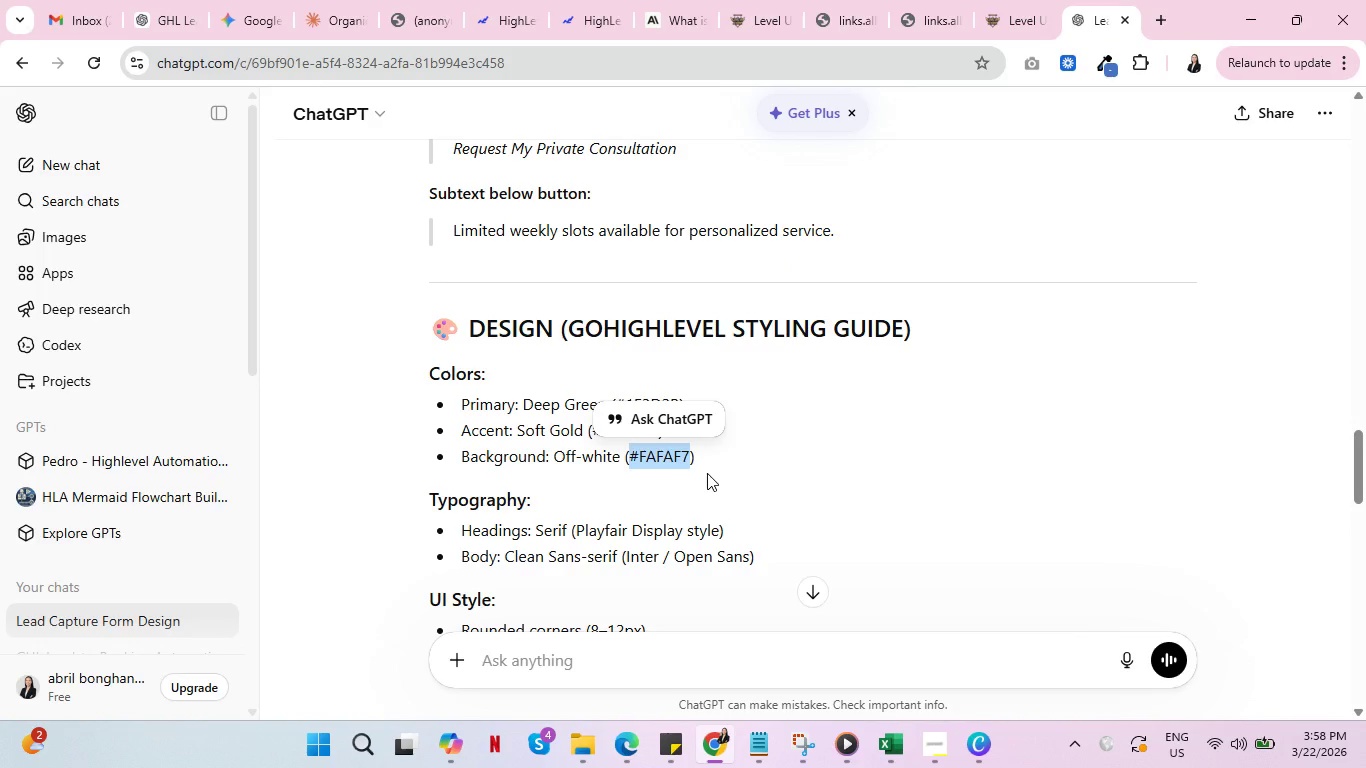 
key(Control+C)
 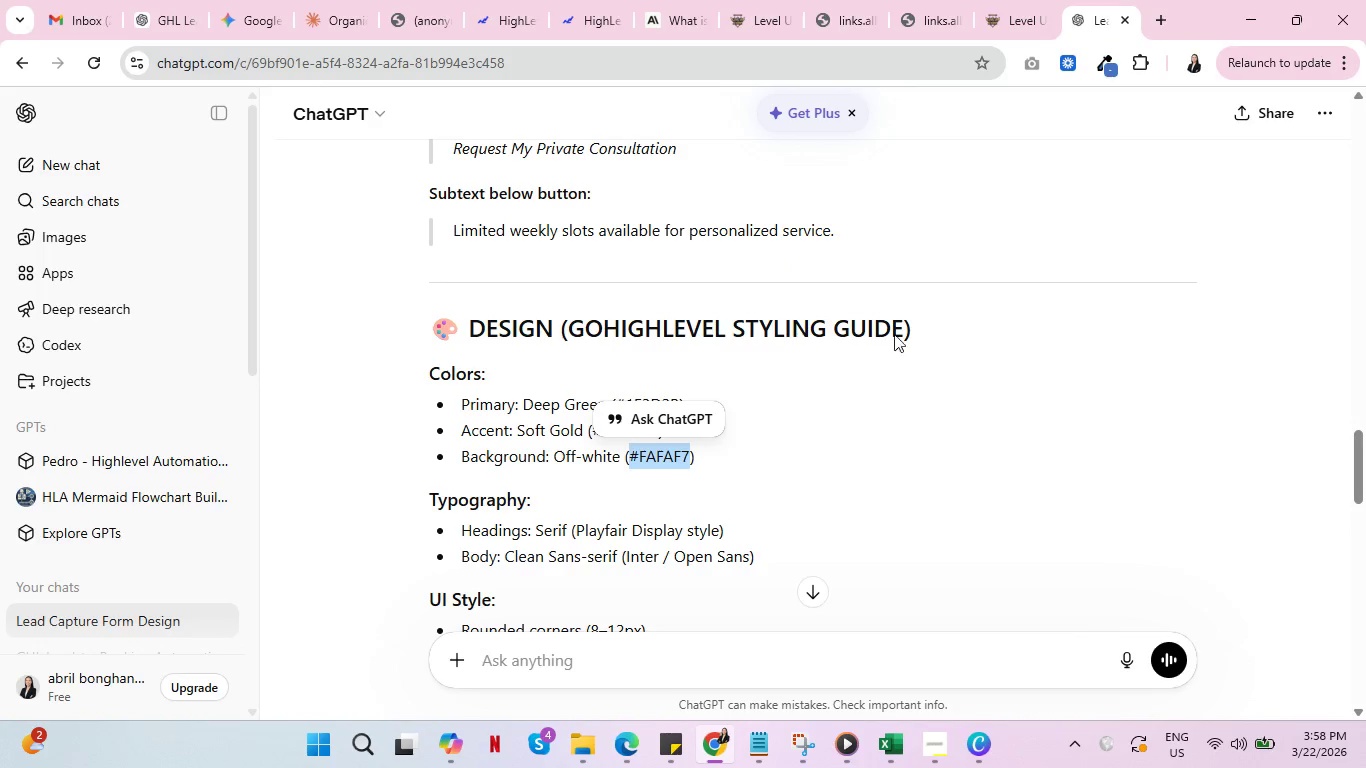 
key(Control+C)
 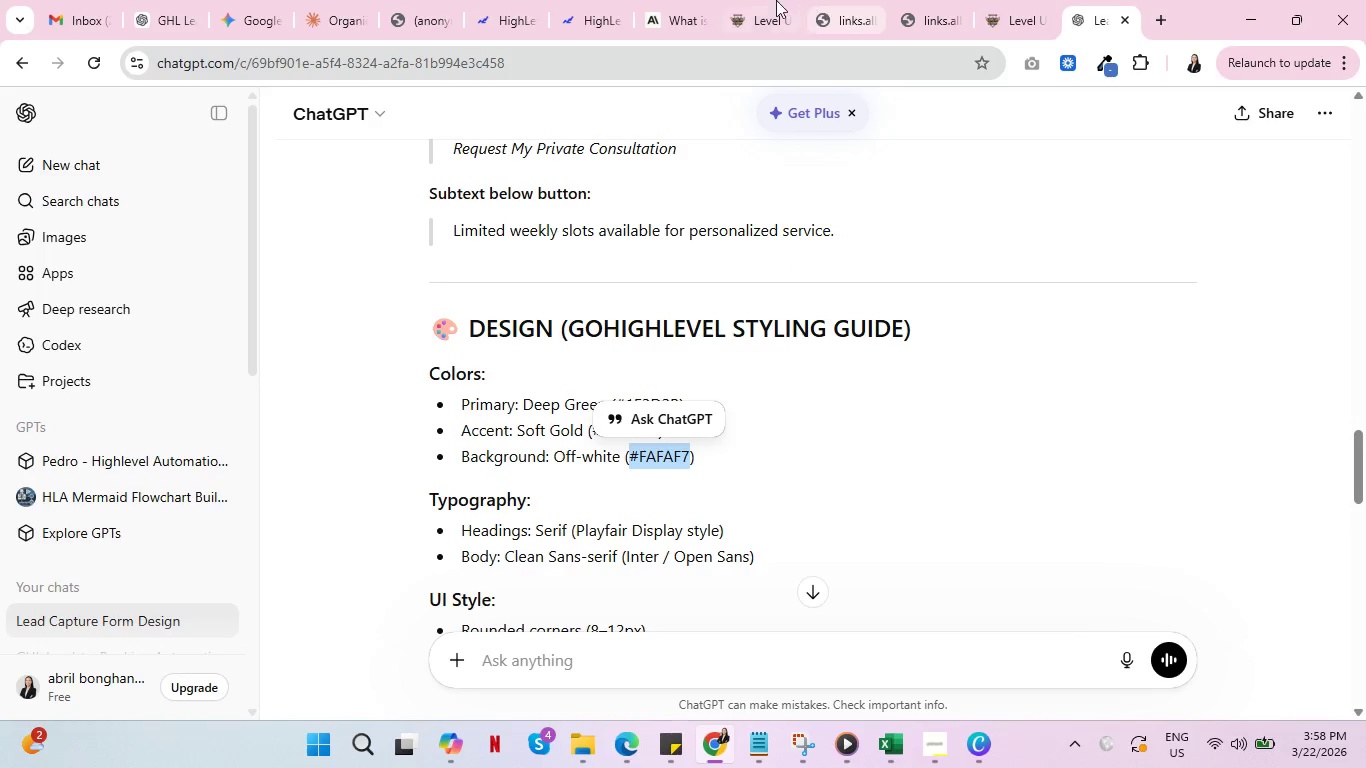 
left_click([756, 0])
 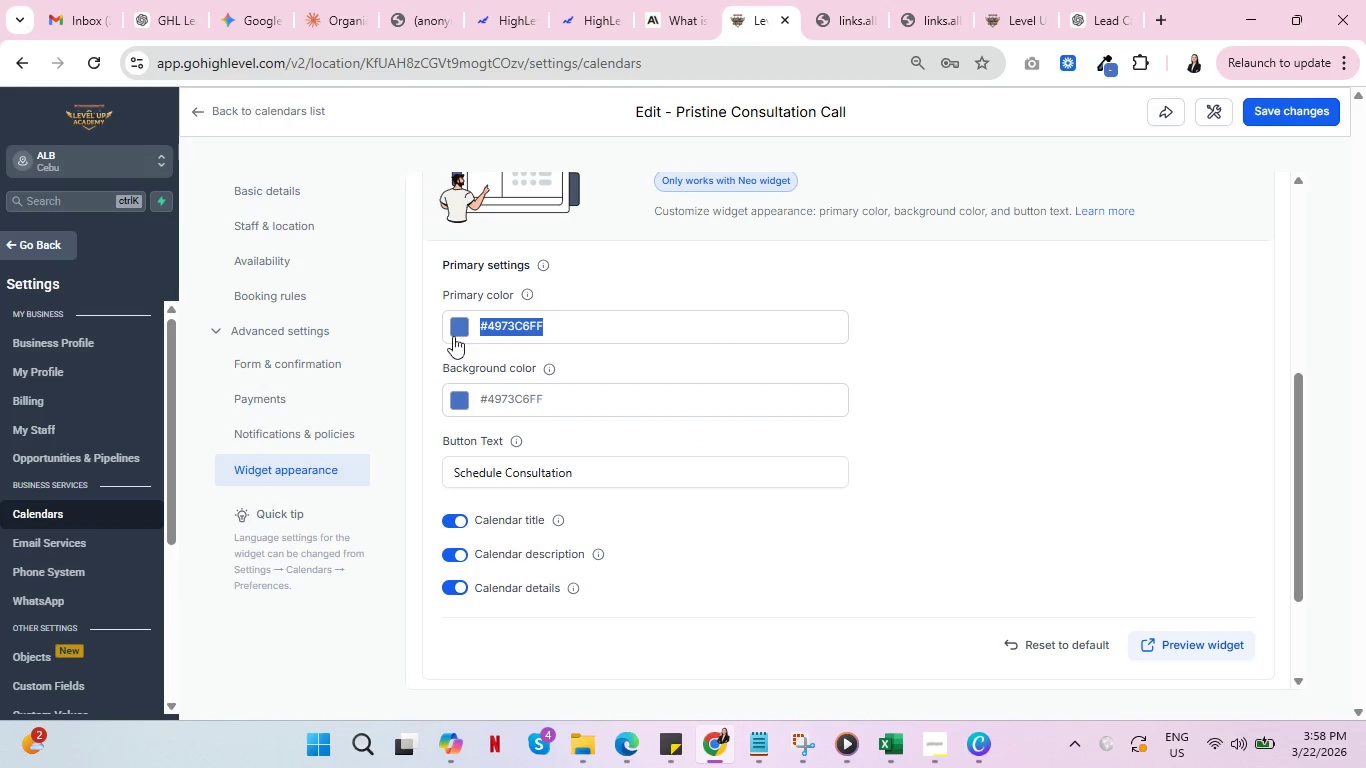 
left_click([456, 329])
 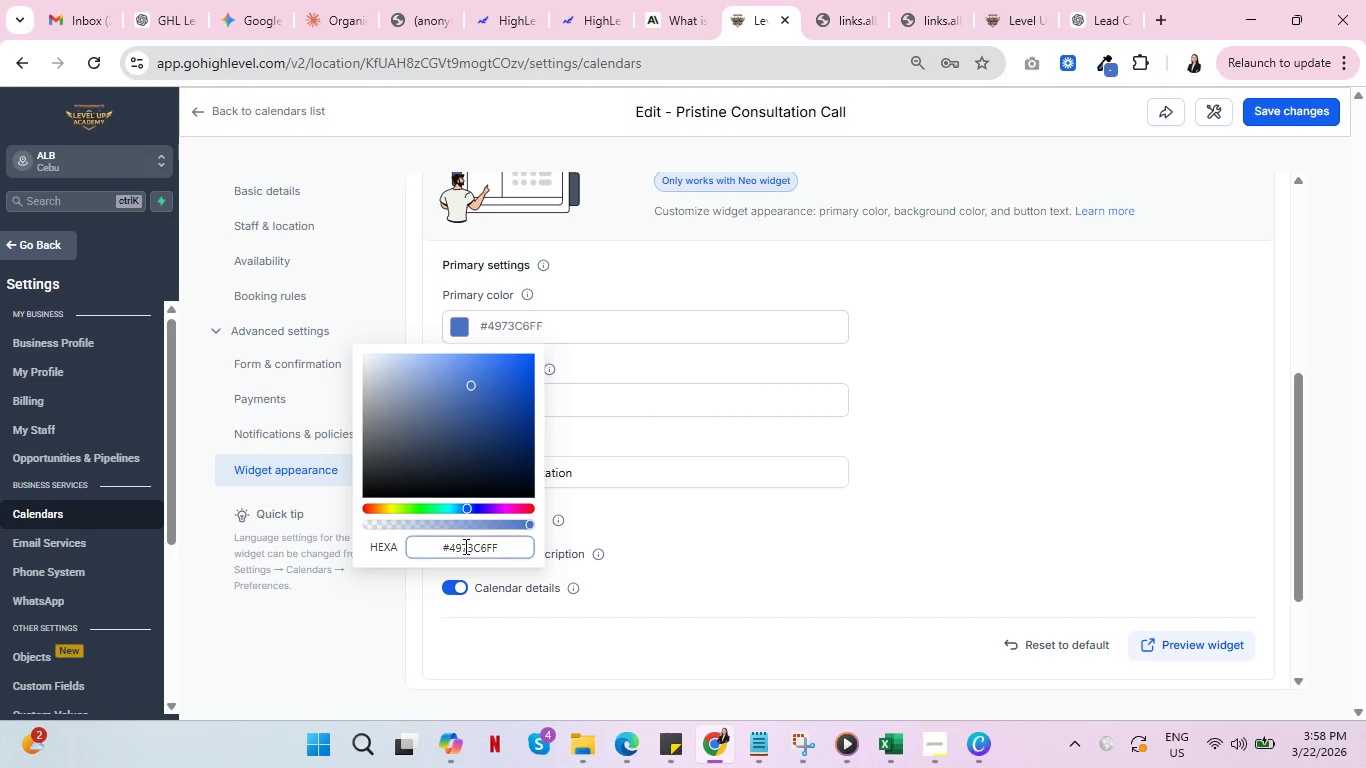 
double_click([464, 546])
 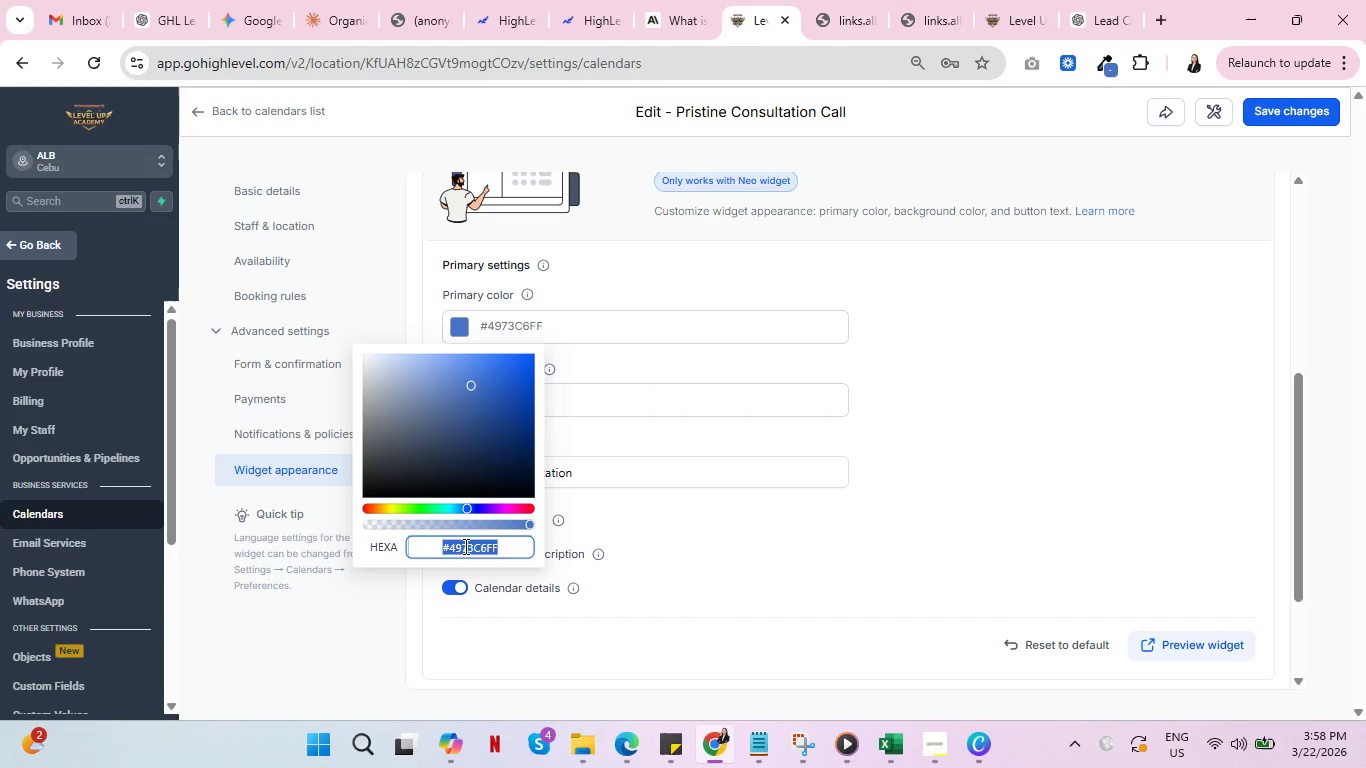 
triple_click([464, 546])
 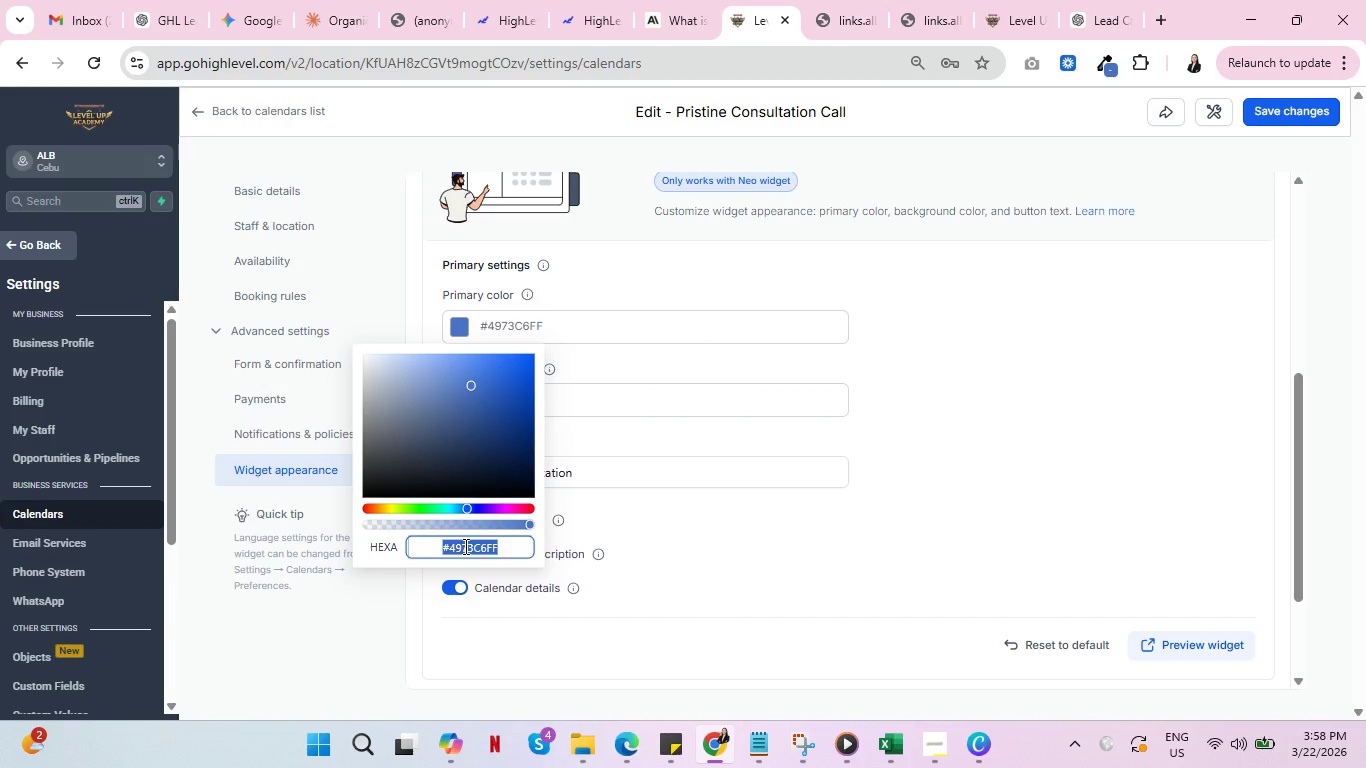 
key(Control+V)
 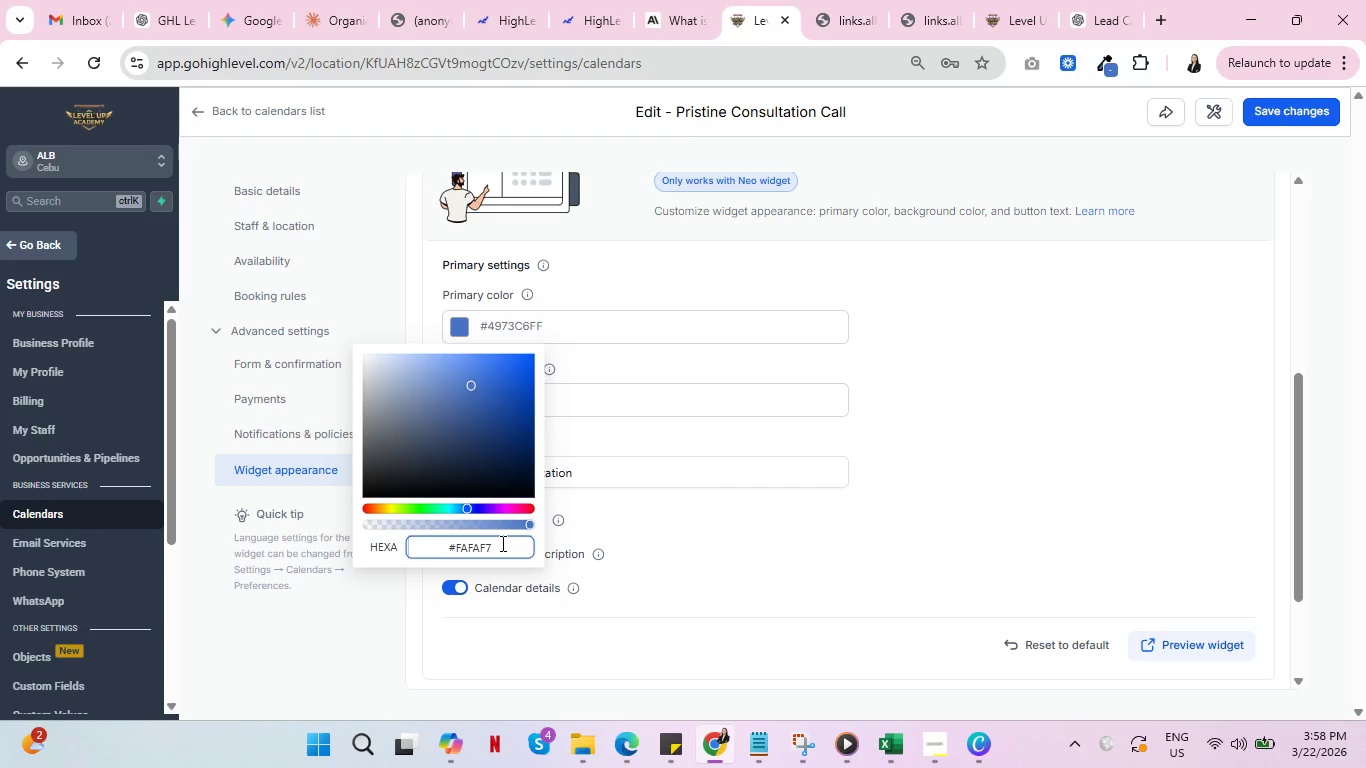 
key(Enter)
 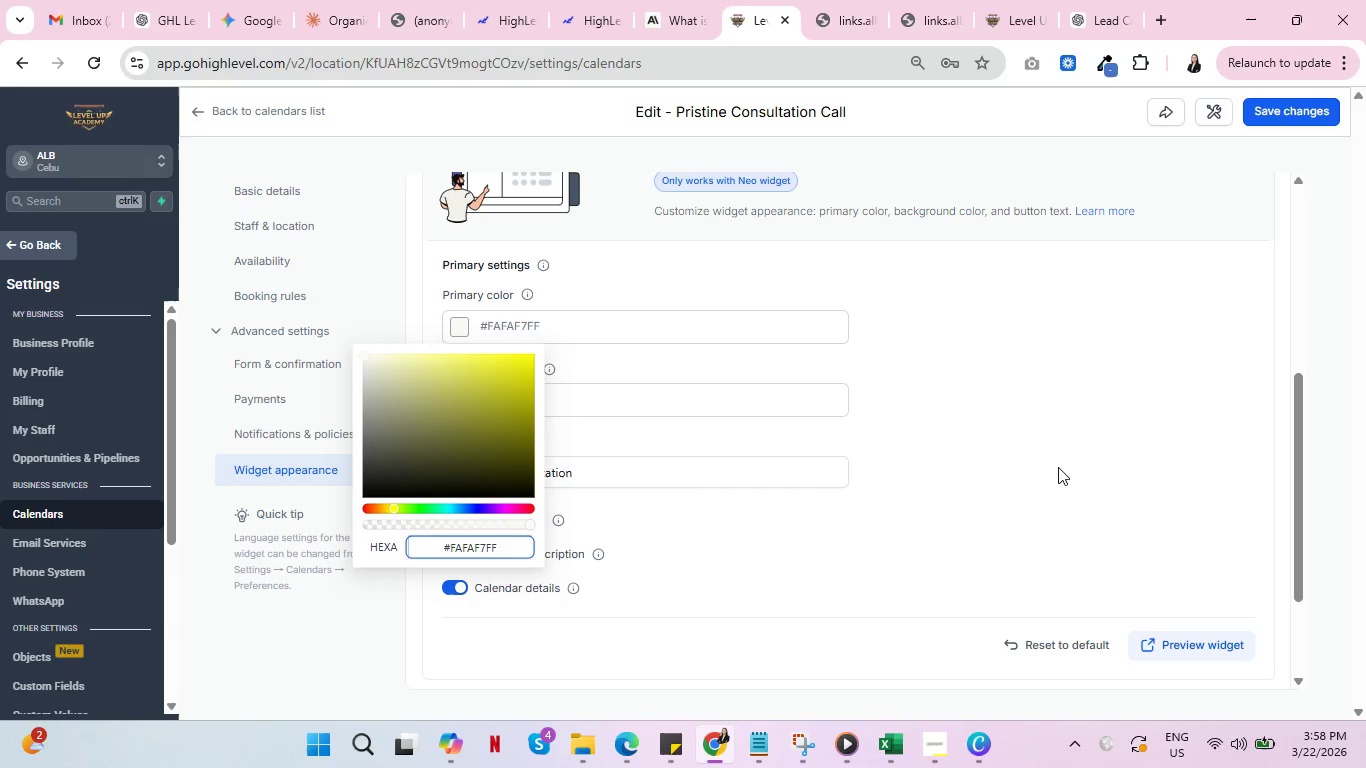 
left_click([1058, 467])
 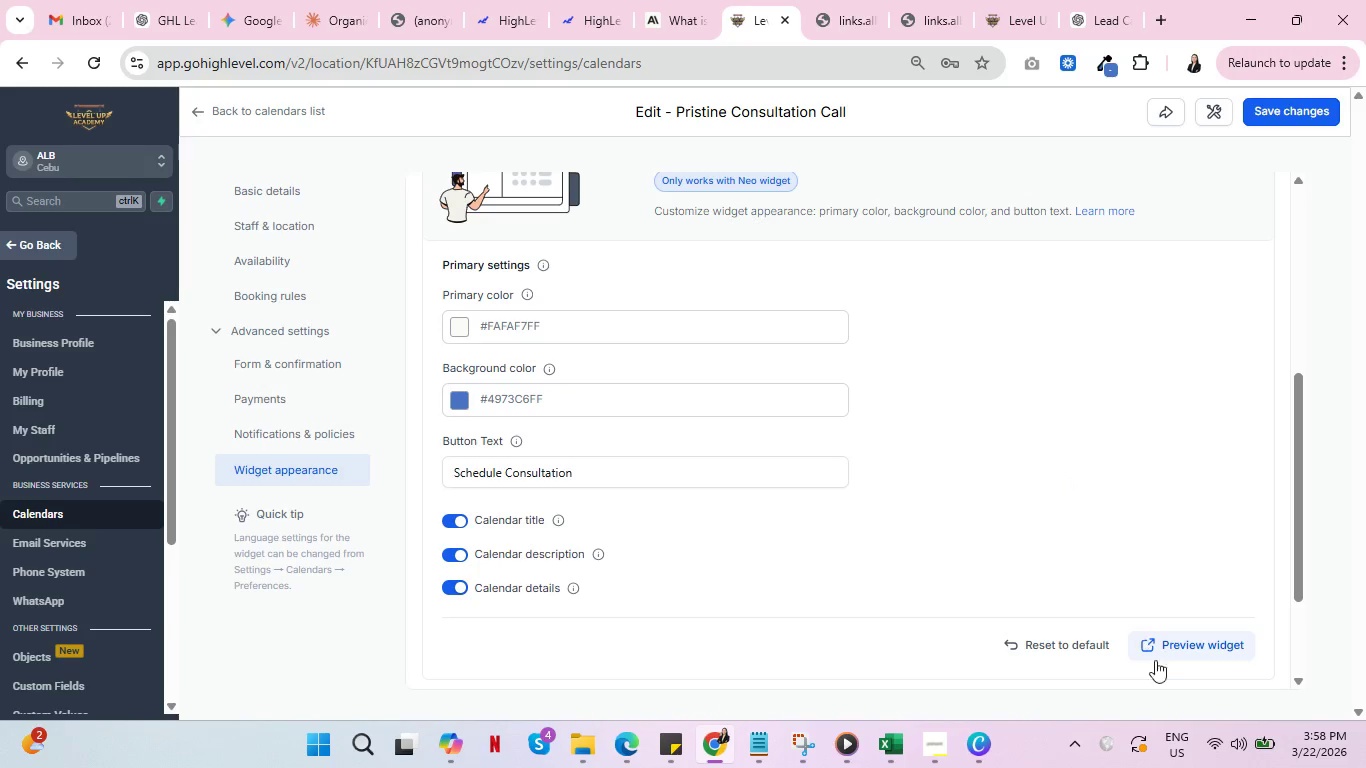 
left_click([1188, 655])
 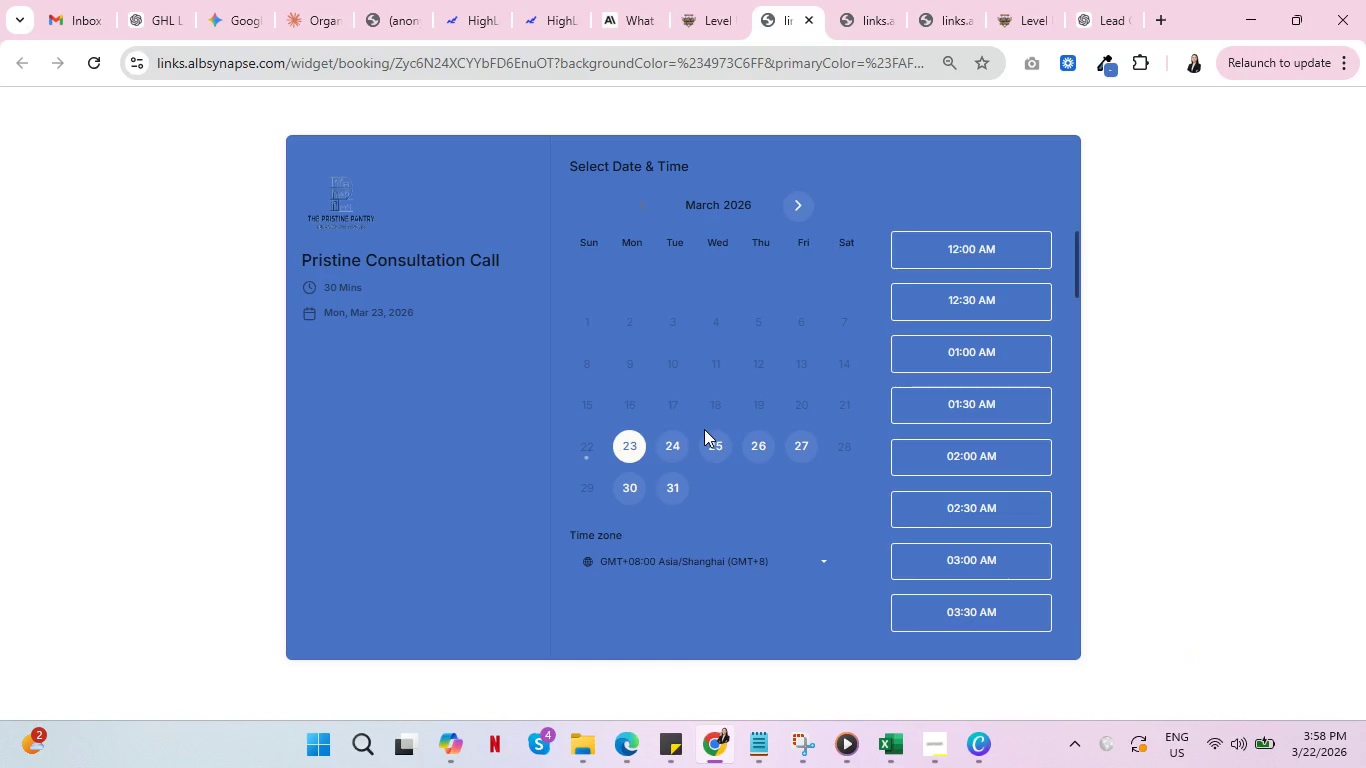 
wait(7.56)
 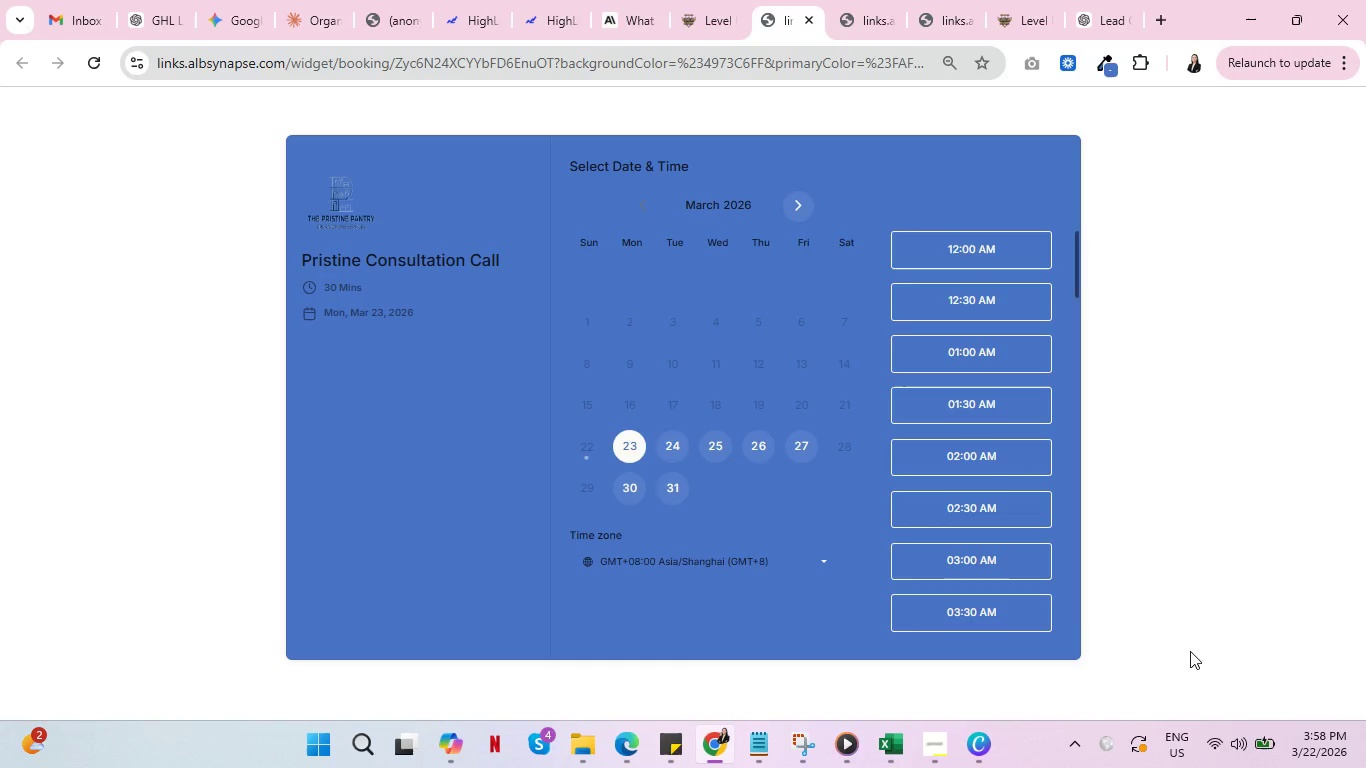 
left_click([673, 405])
 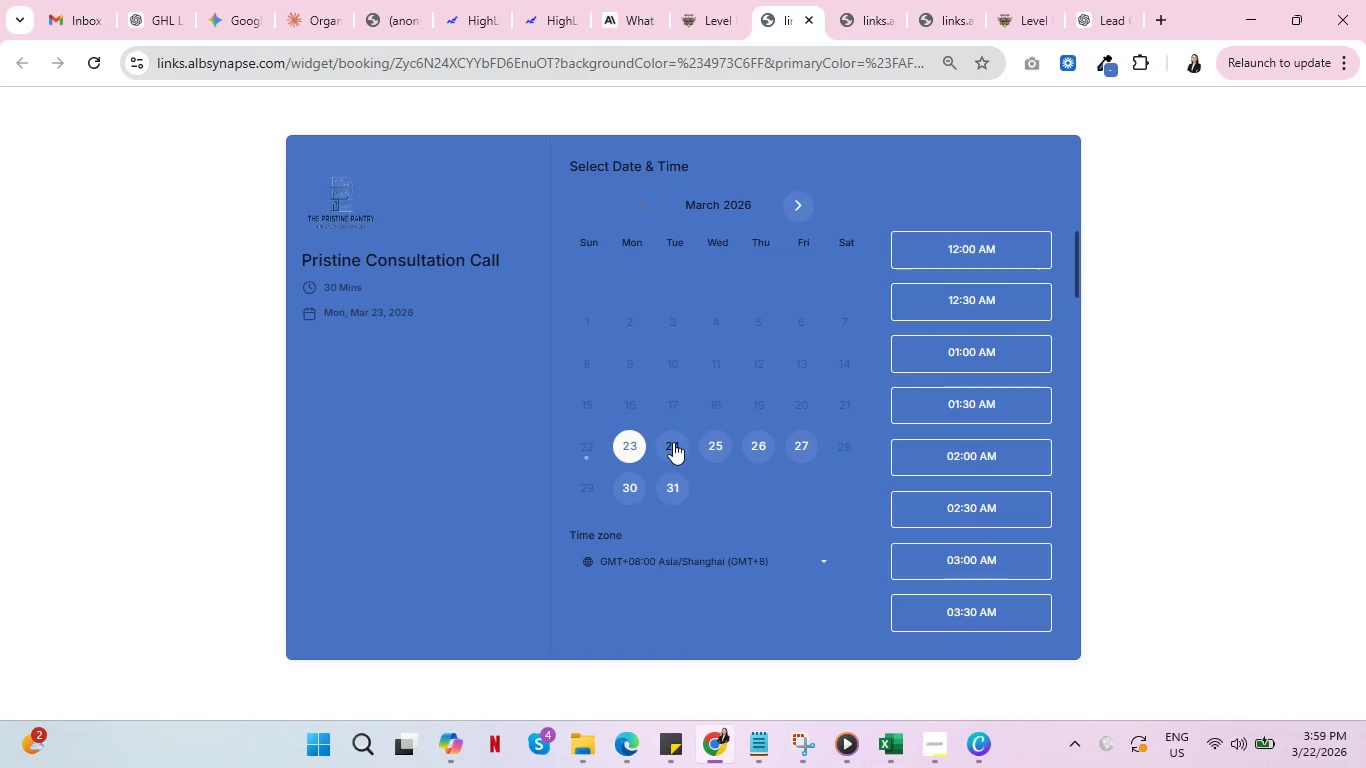 
left_click([673, 442])
 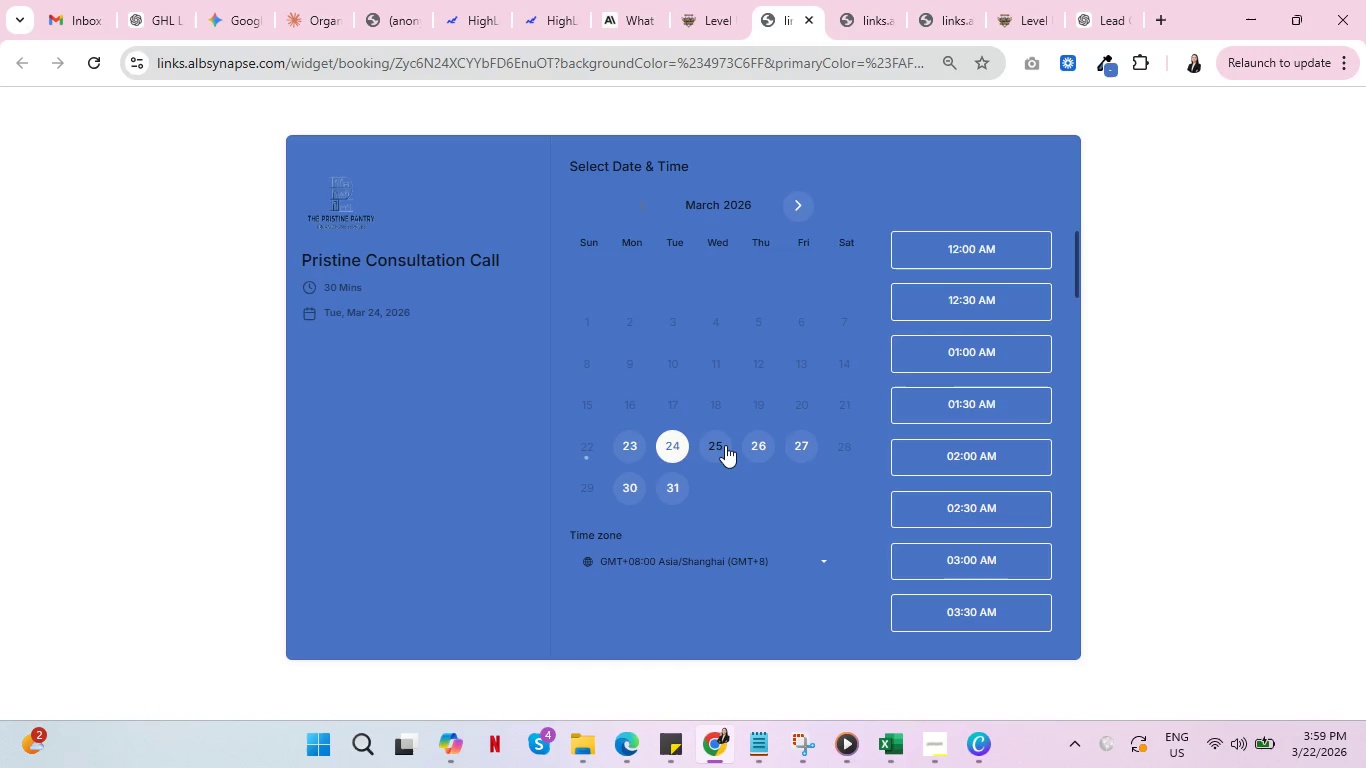 
left_click([725, 445])
 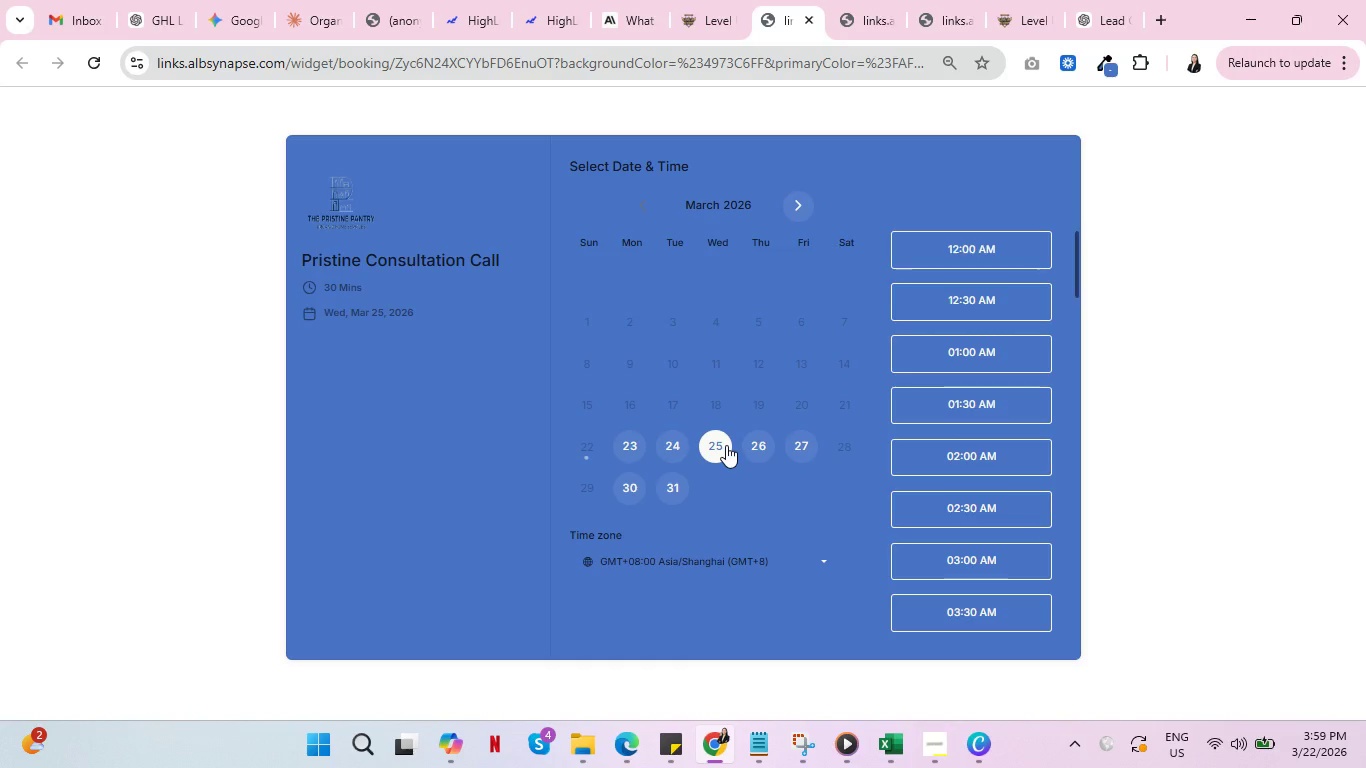 
wait(5.11)
 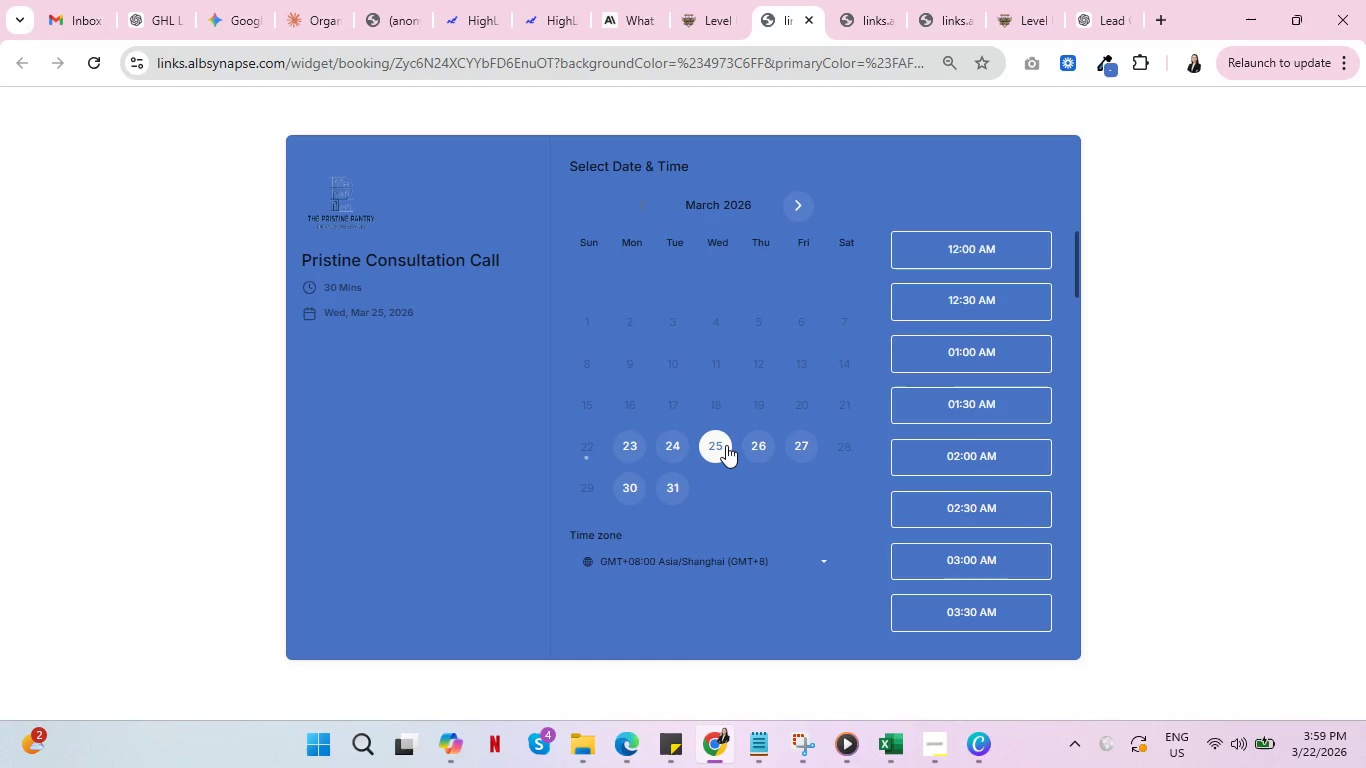 
left_click([703, 0])
 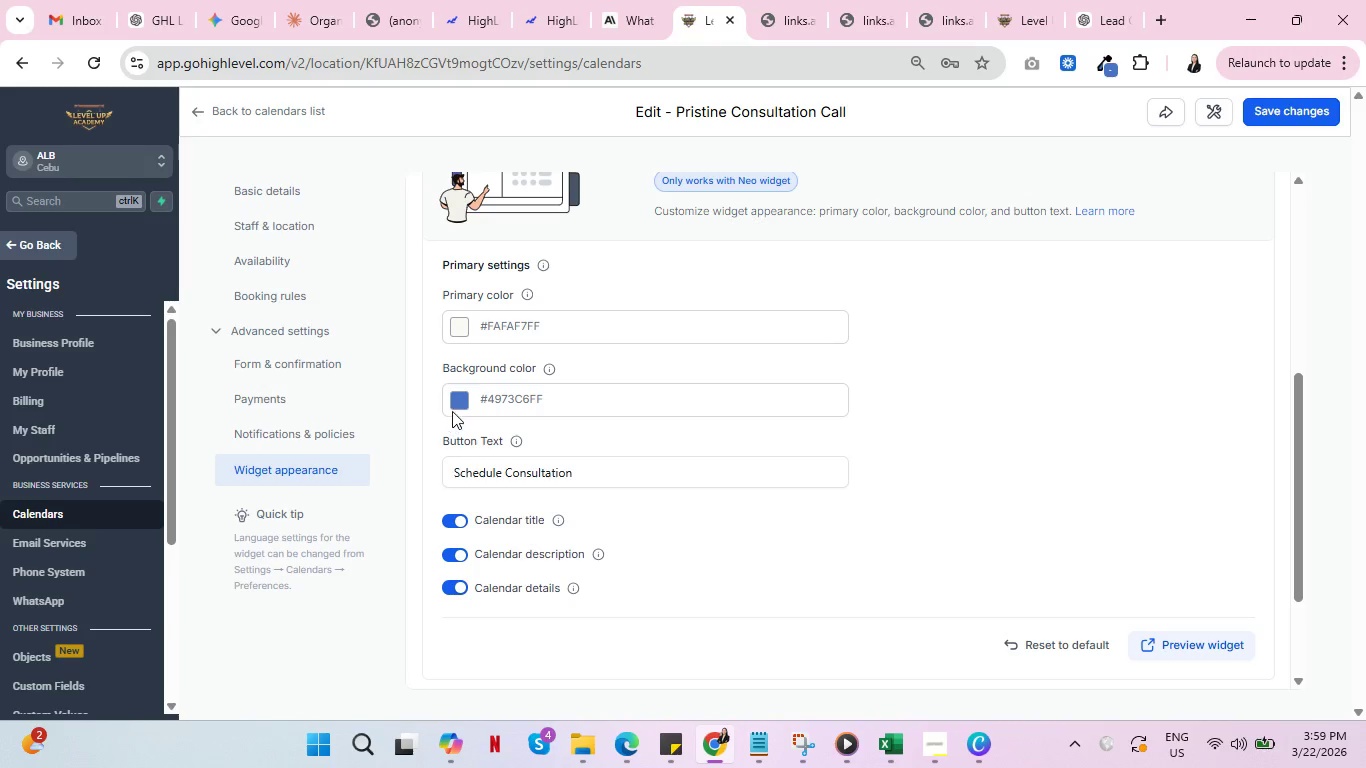 
left_click([458, 400])
 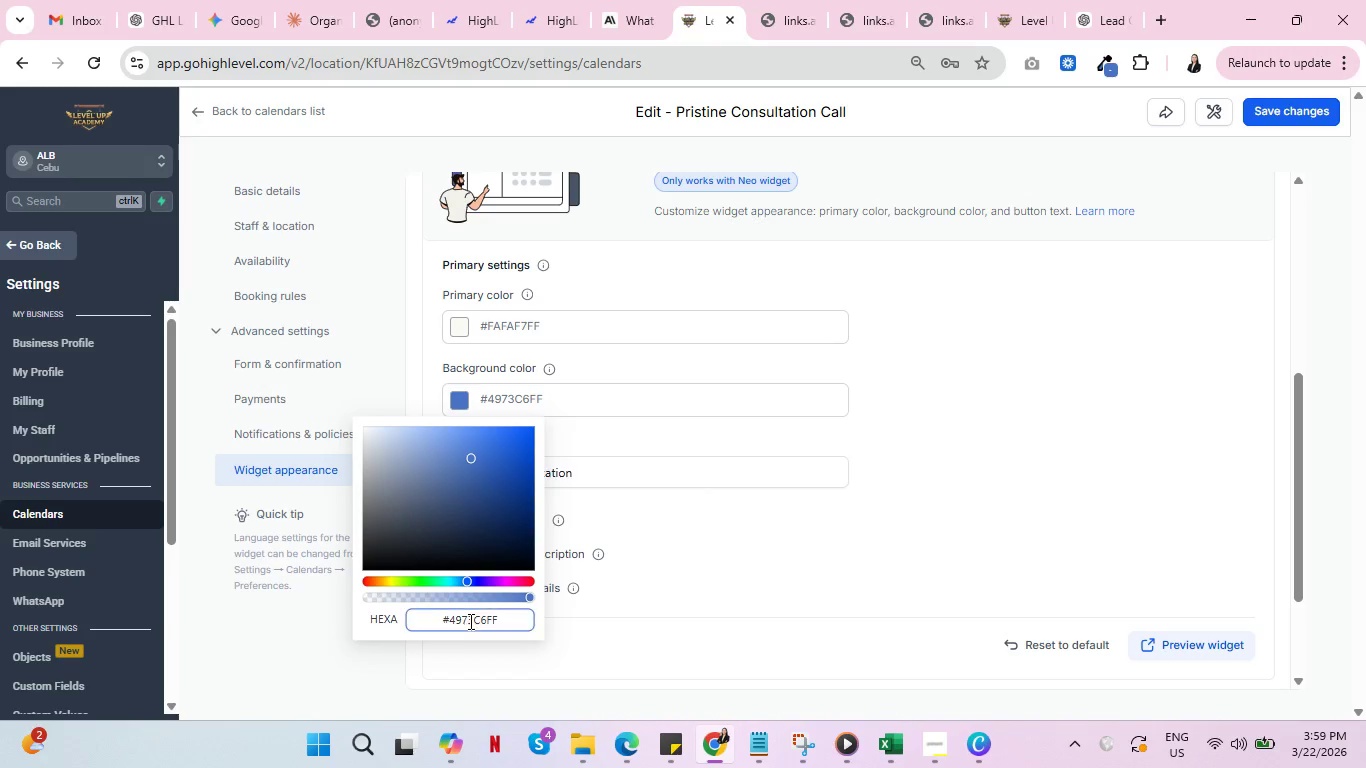 
double_click([467, 625])
 